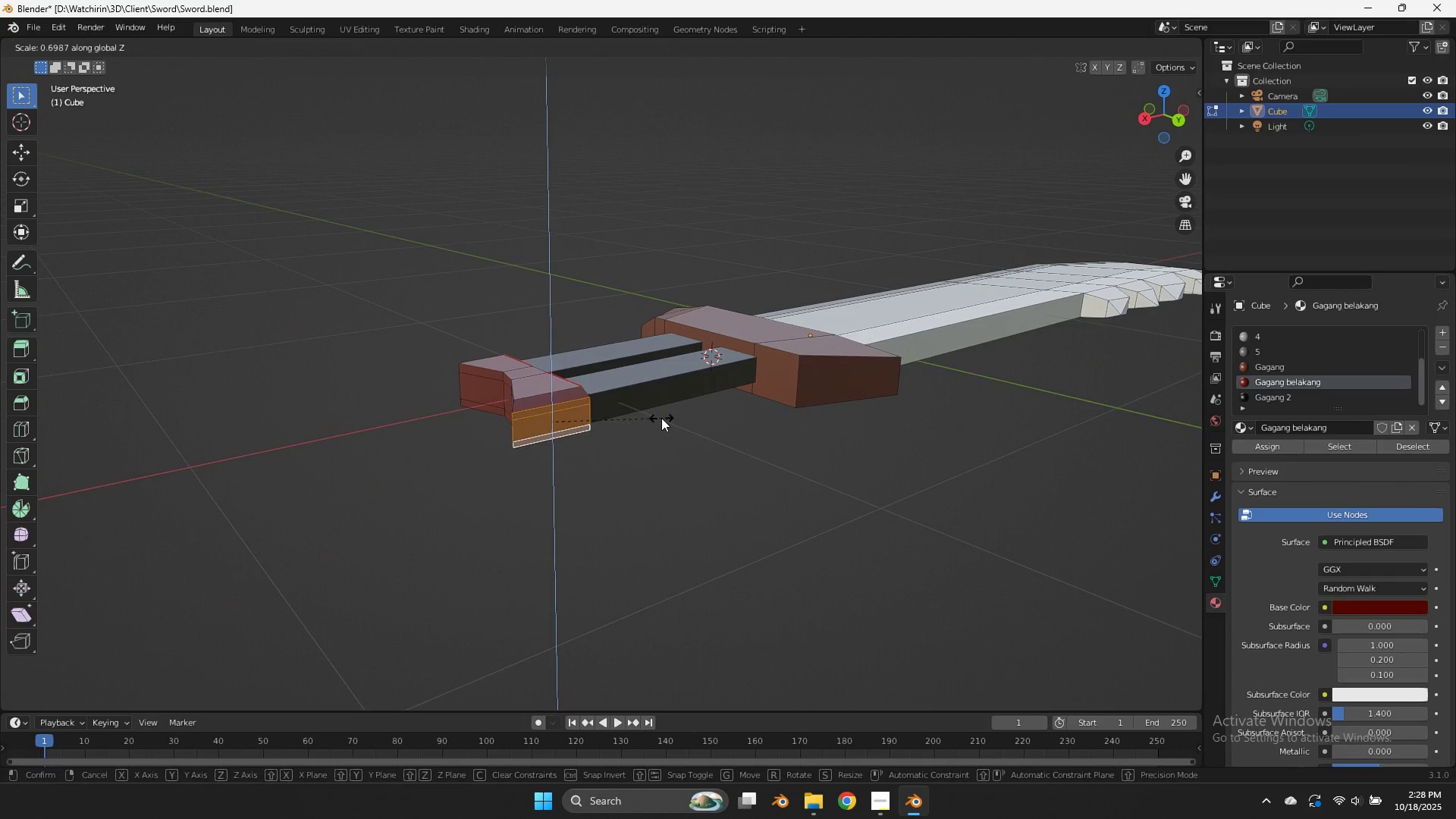 
left_click([661, 418])
 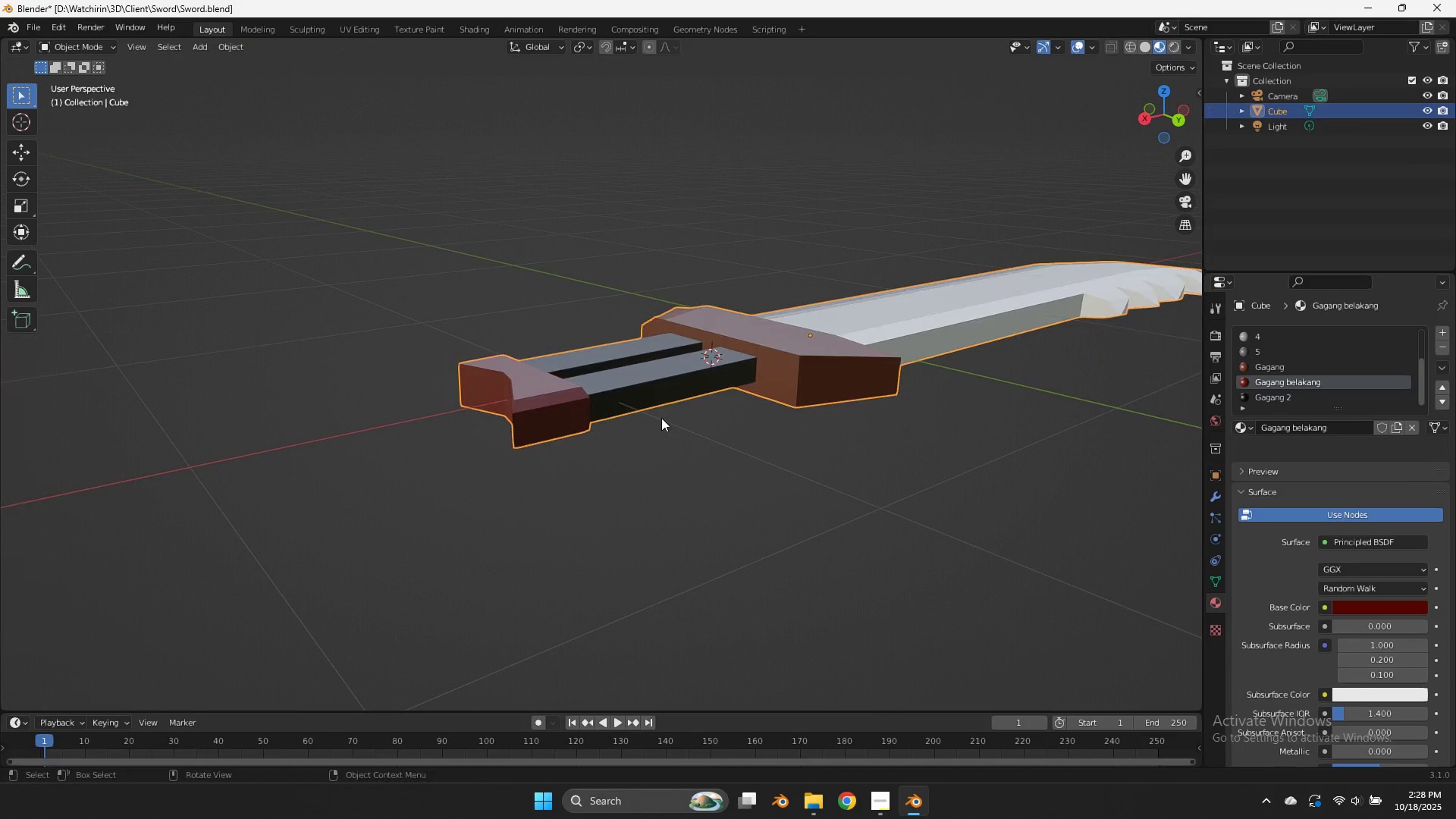 
key(Tab)
 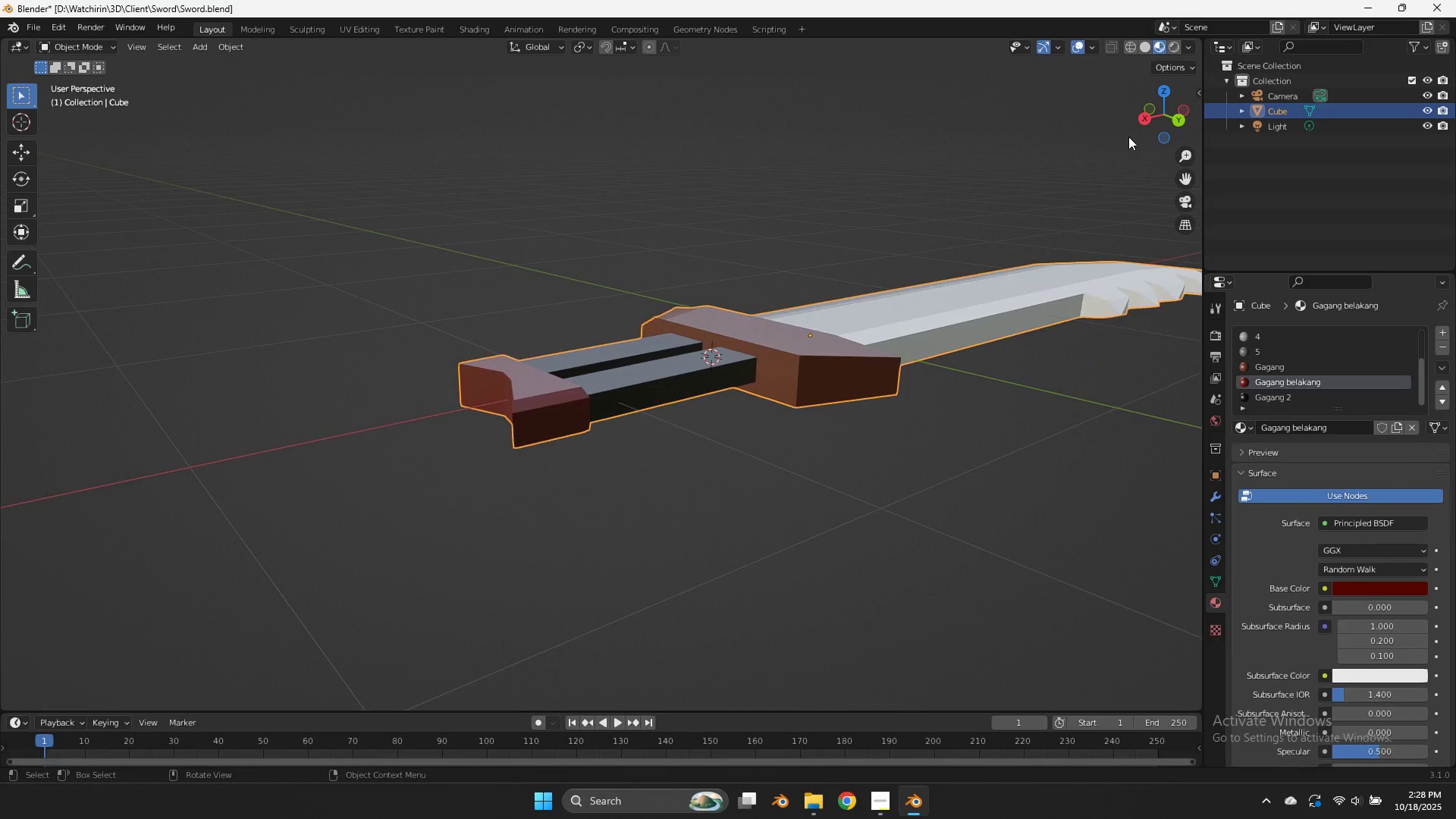 
key(Control+ControlLeft)
 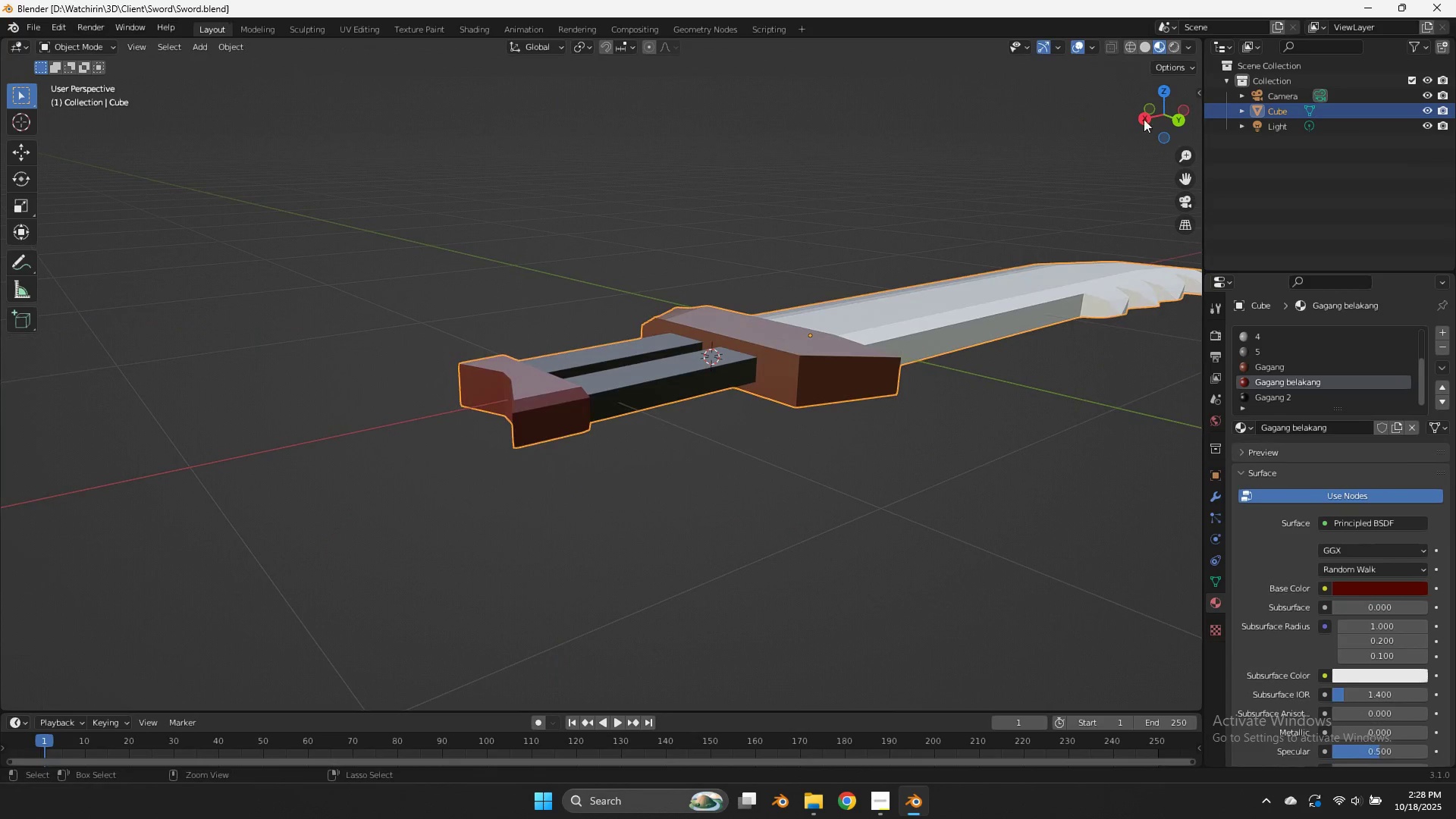 
key(Control+S)
 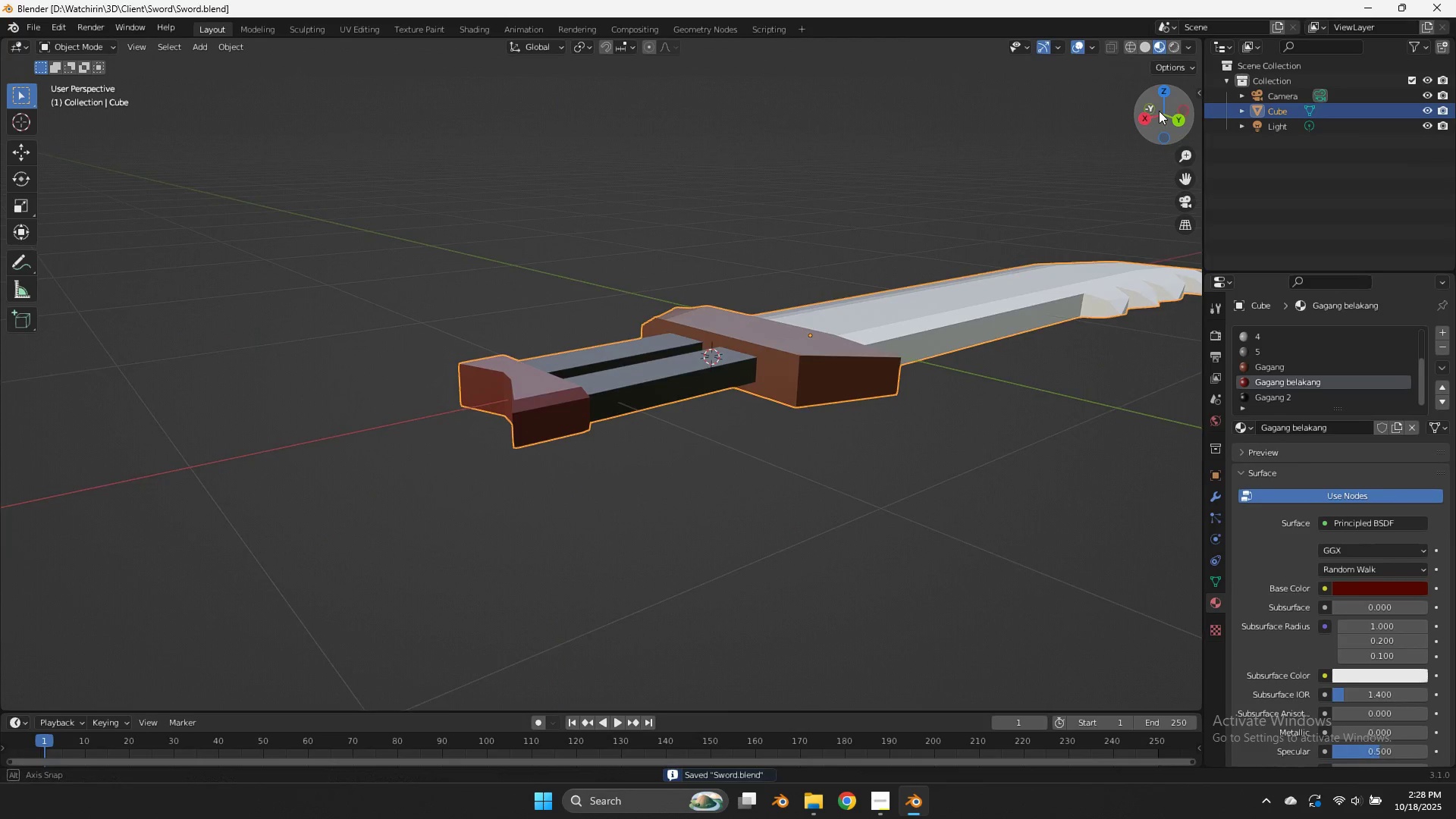 
left_click_drag(start_coordinate=[1154, 111], to_coordinate=[136, 122])
 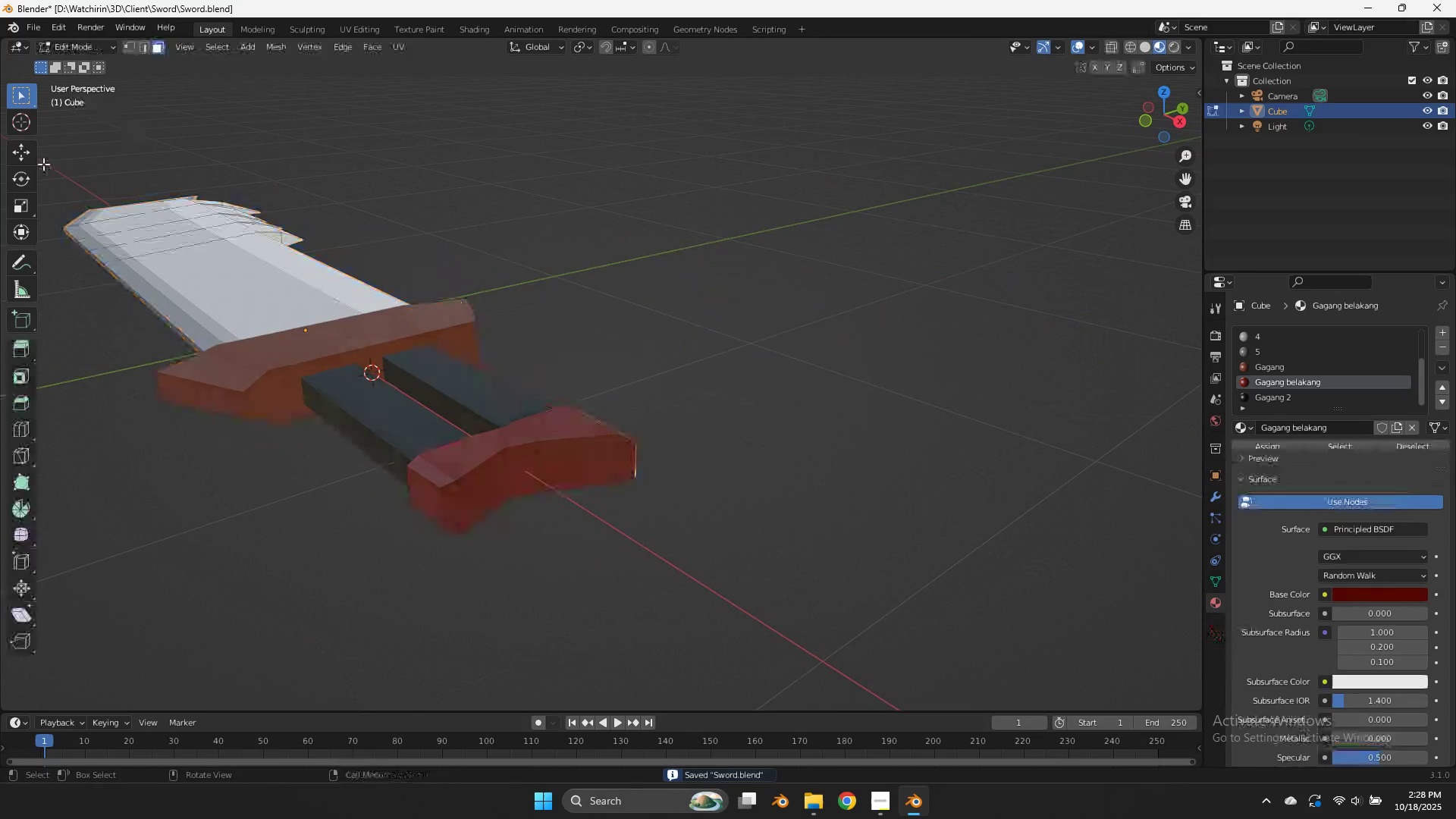 
key(Tab)
 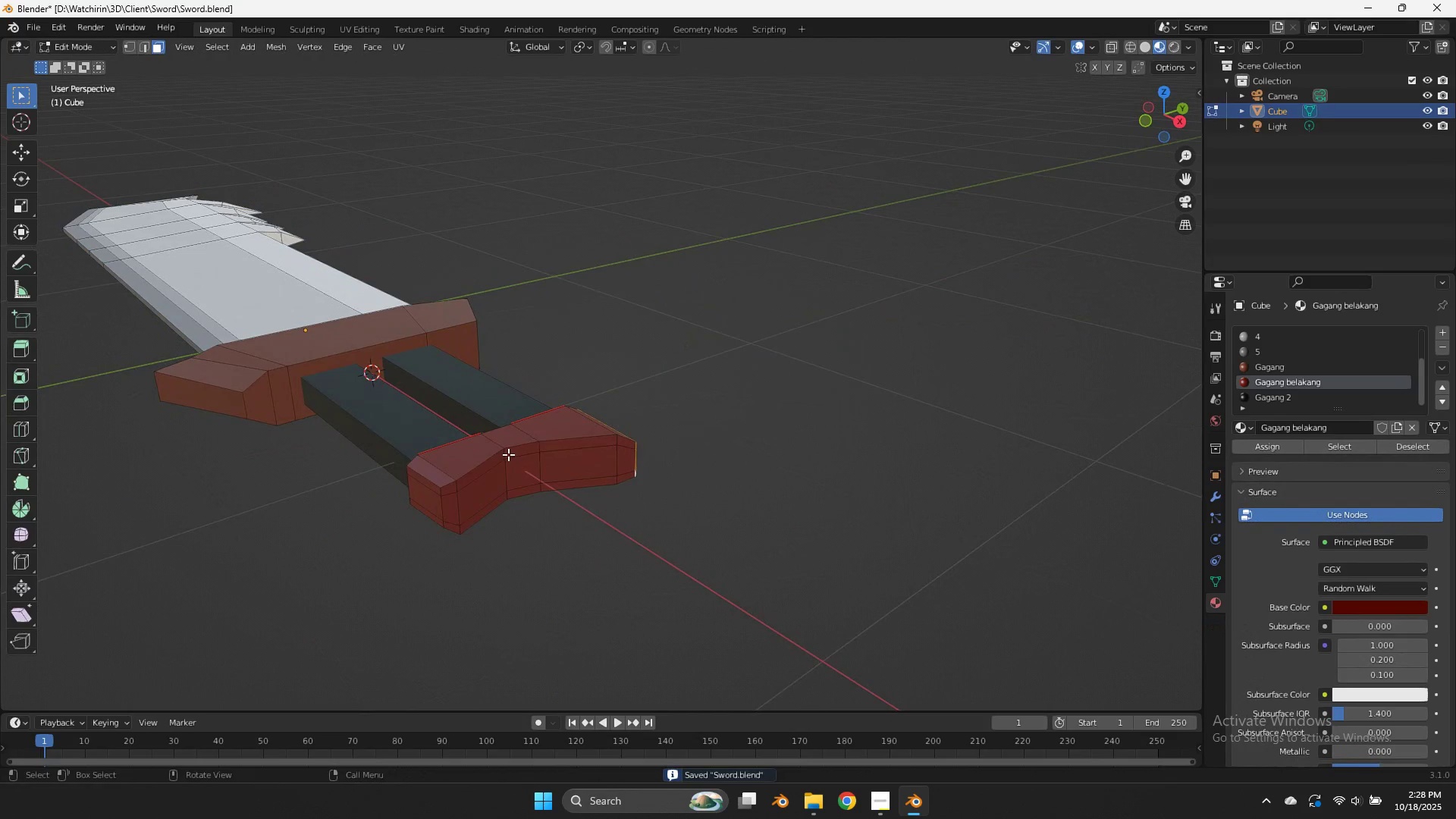 
left_click([513, 460])
 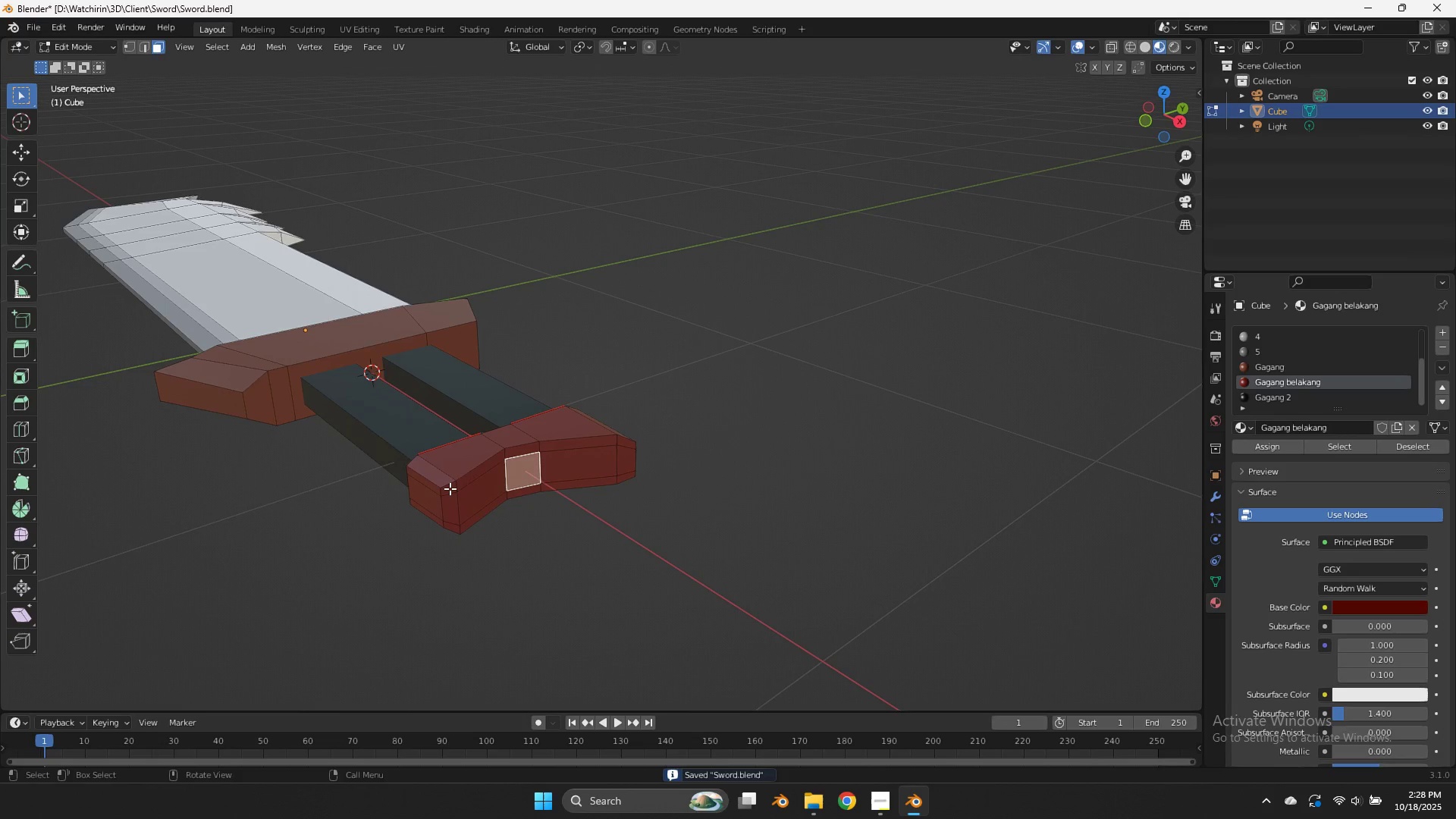 
left_click([450, 488])
 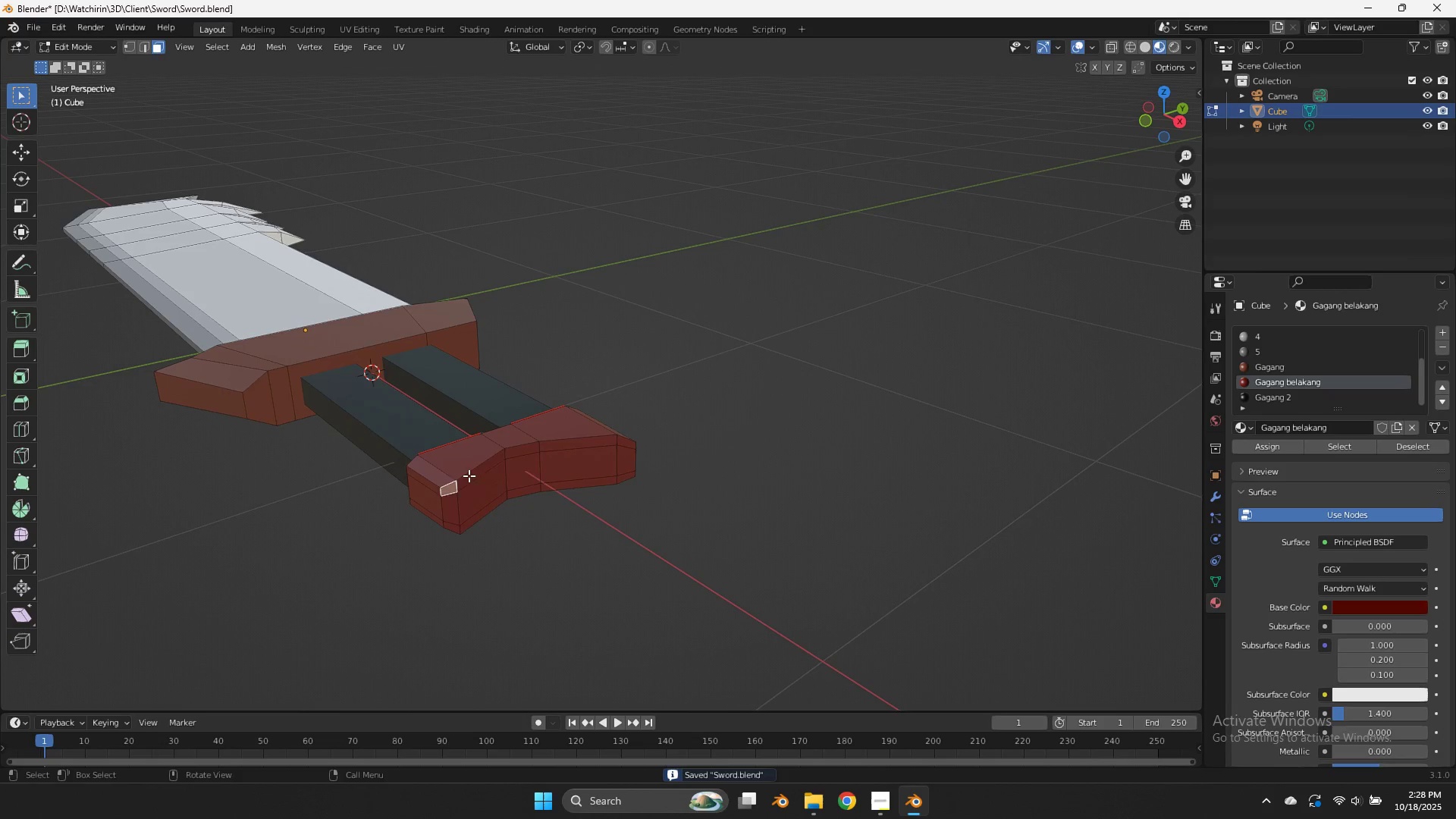 
left_click([469, 475])
 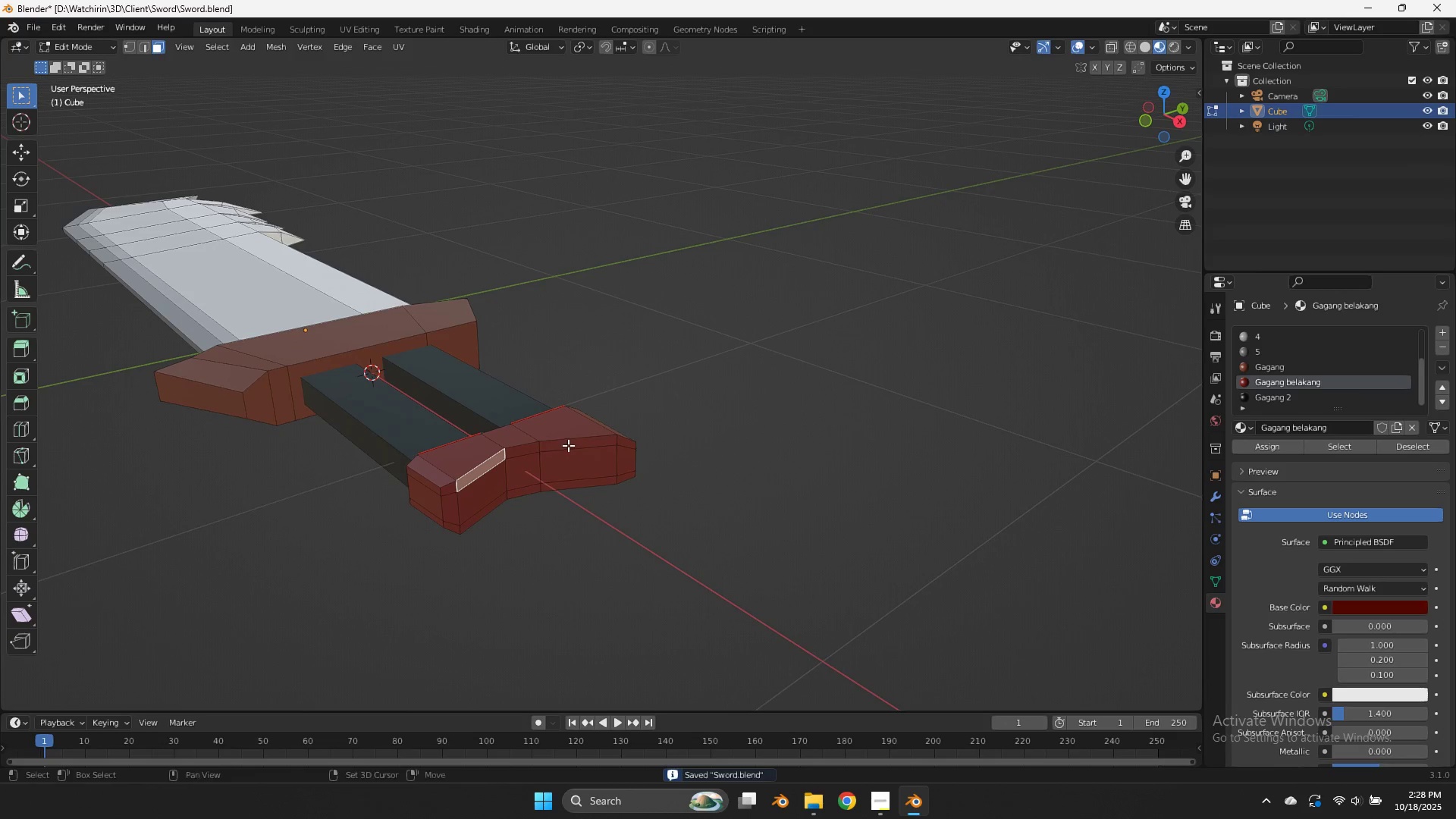 
hold_key(key=ShiftLeft, duration=3.02)
double_click([528, 447])
 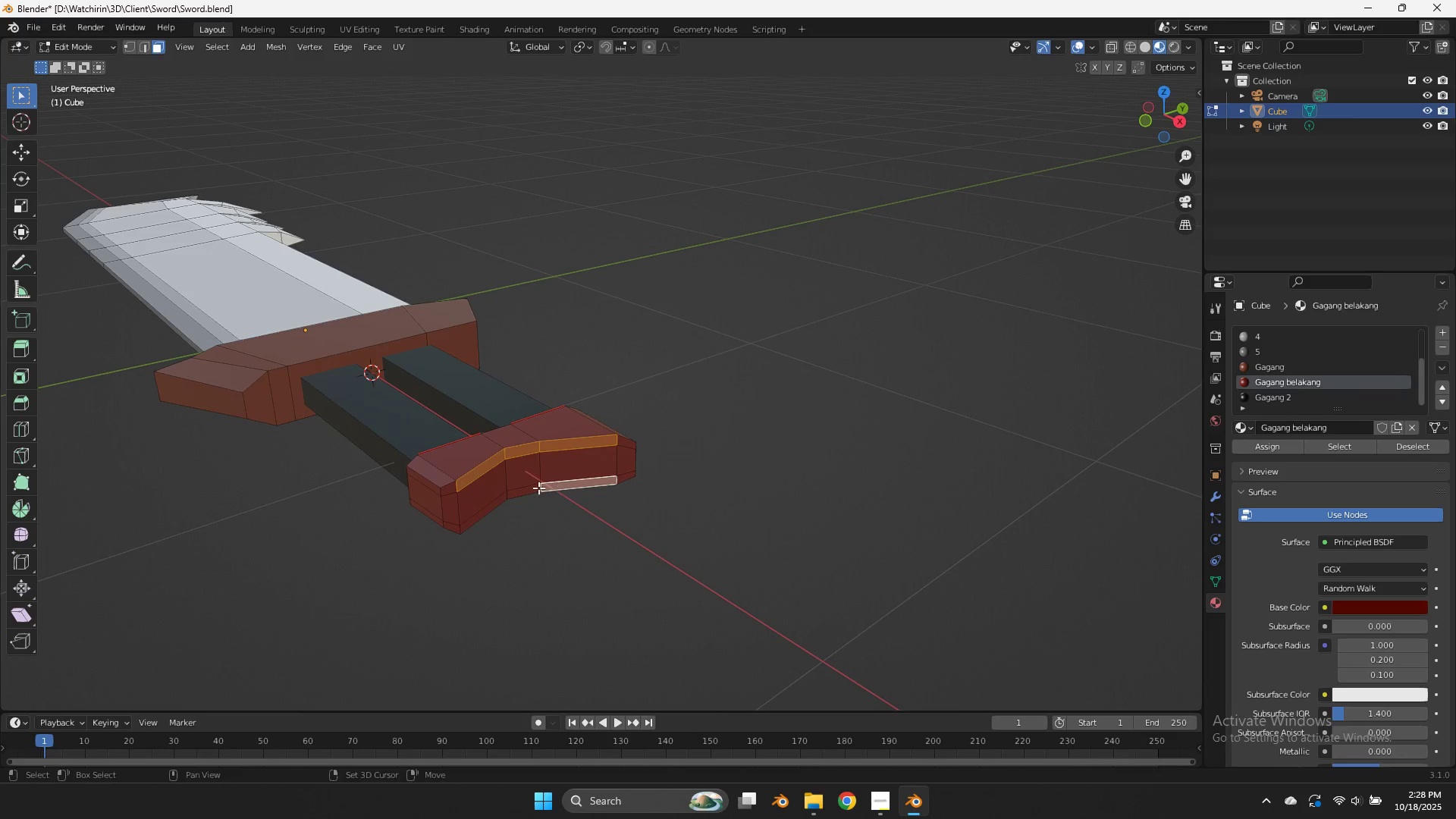 
double_click([524, 488])
 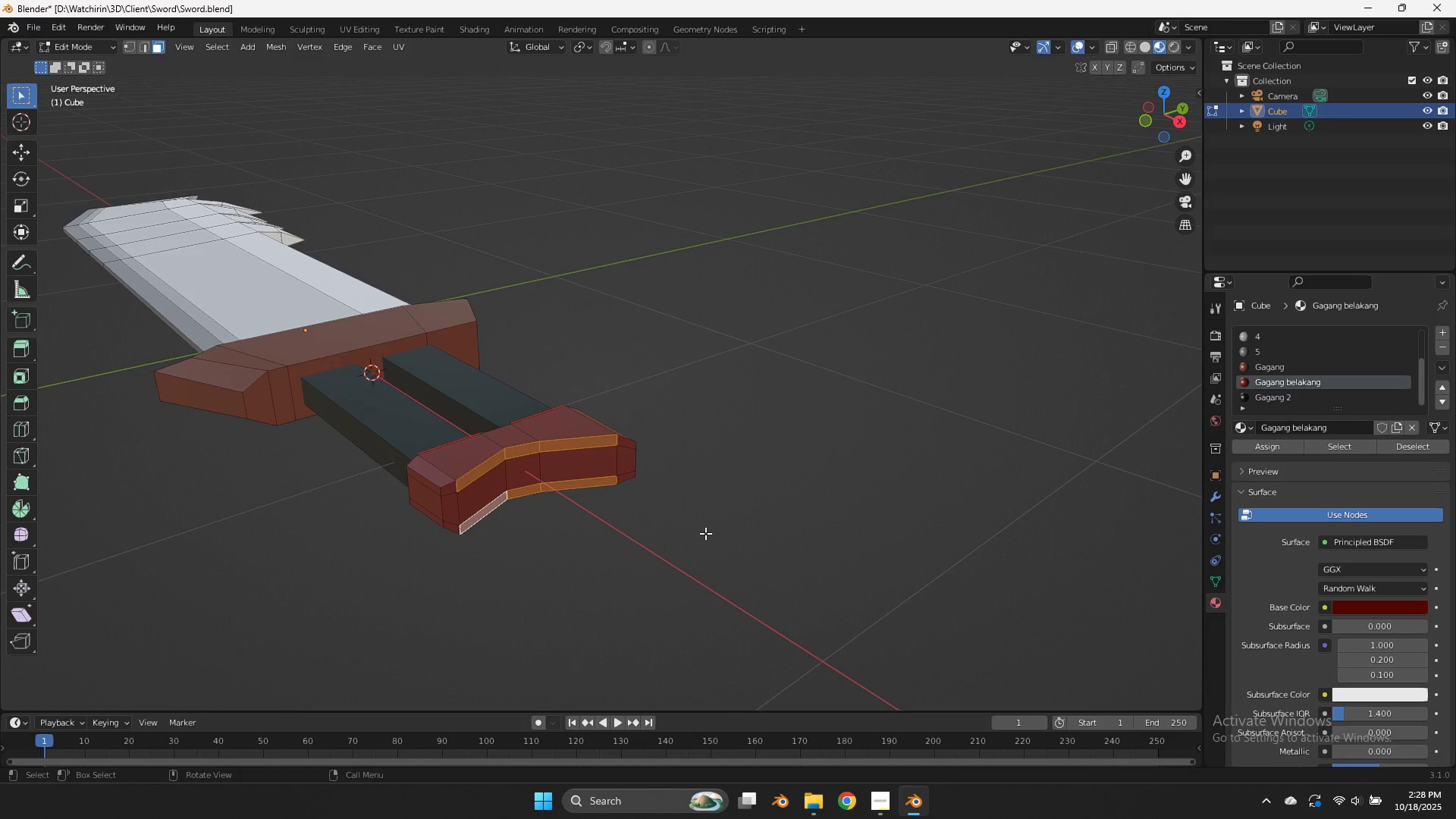 
type(sz)
 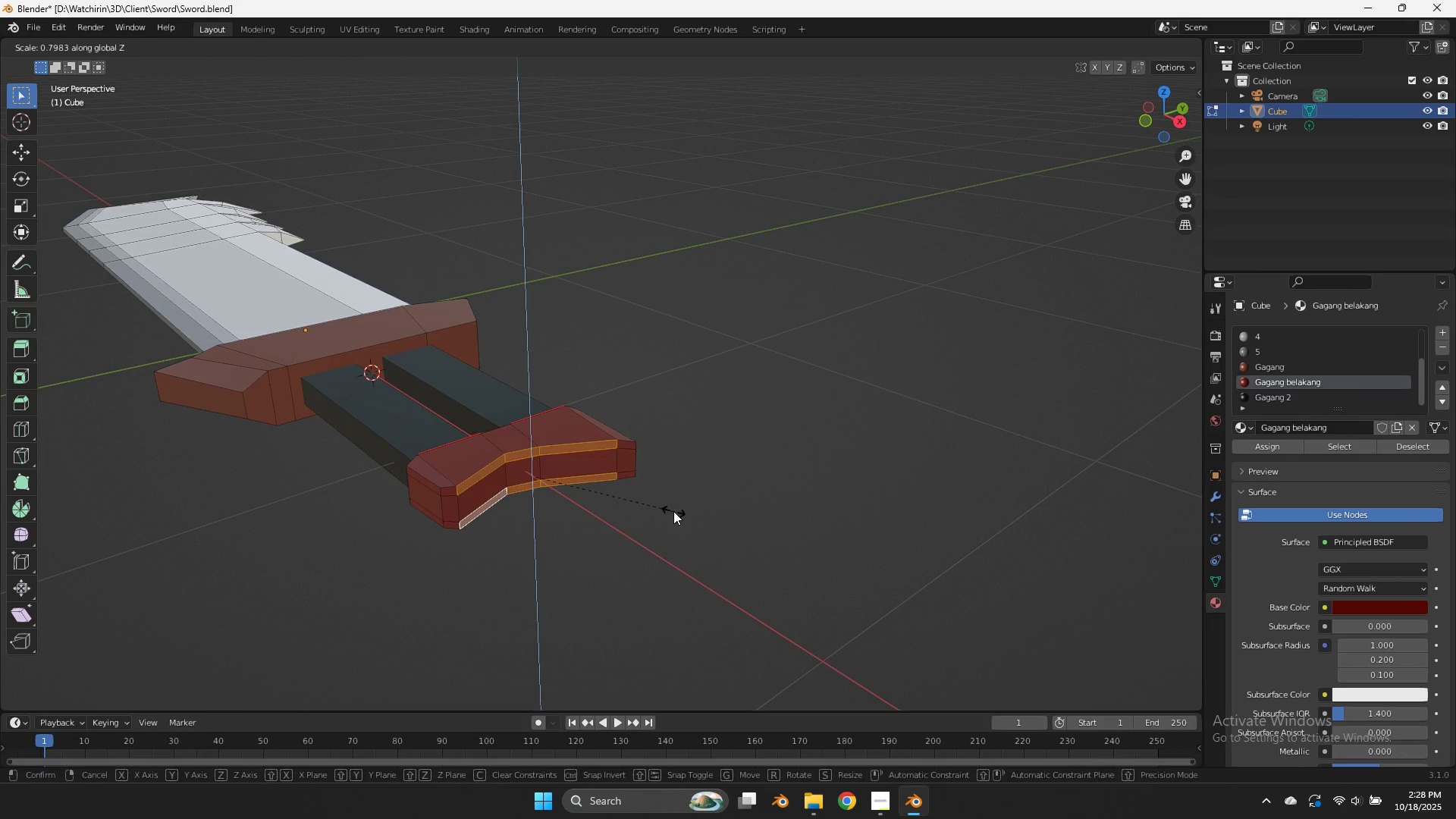 
right_click([673, 511])
 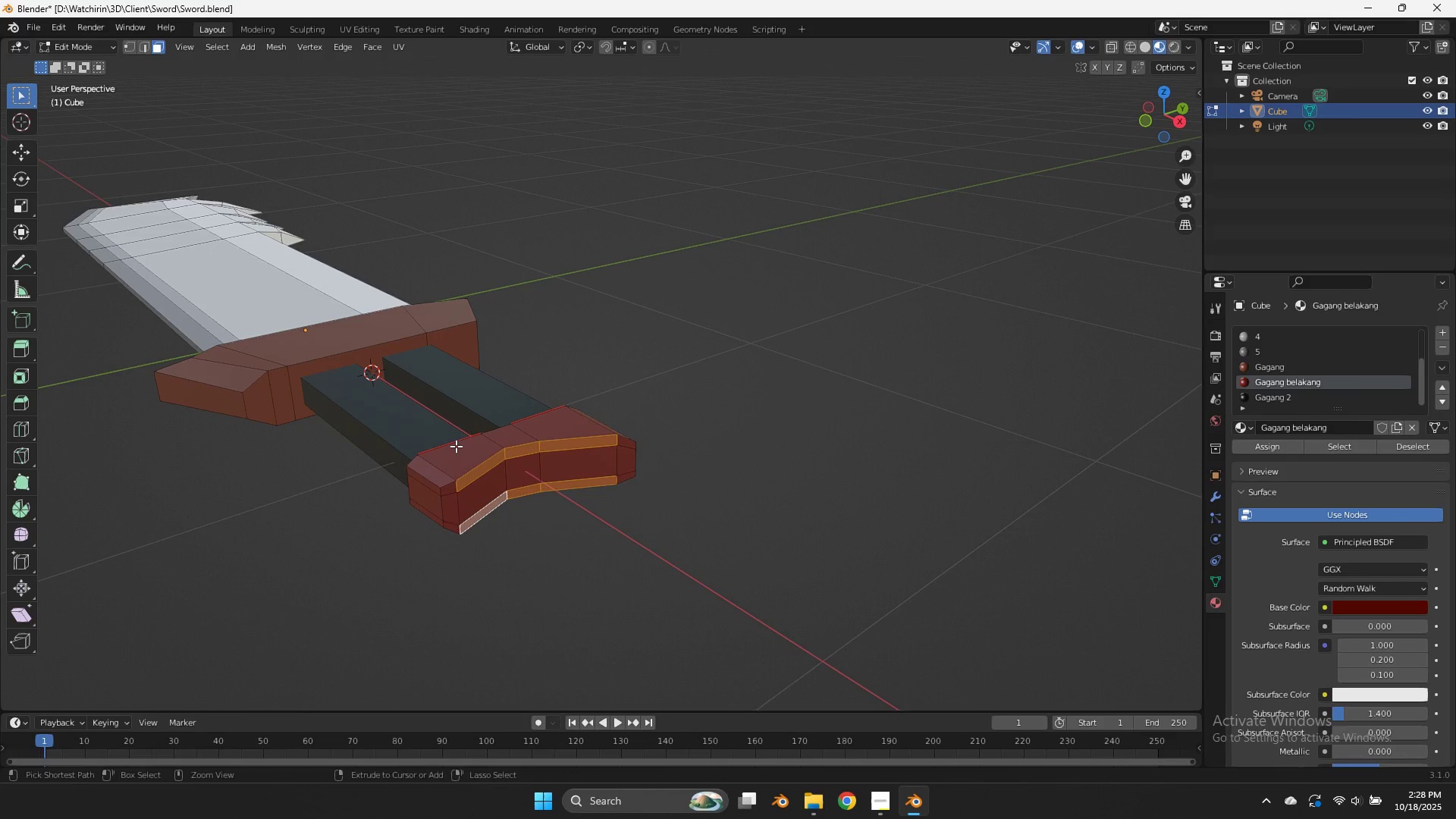 
key(Control+R)
 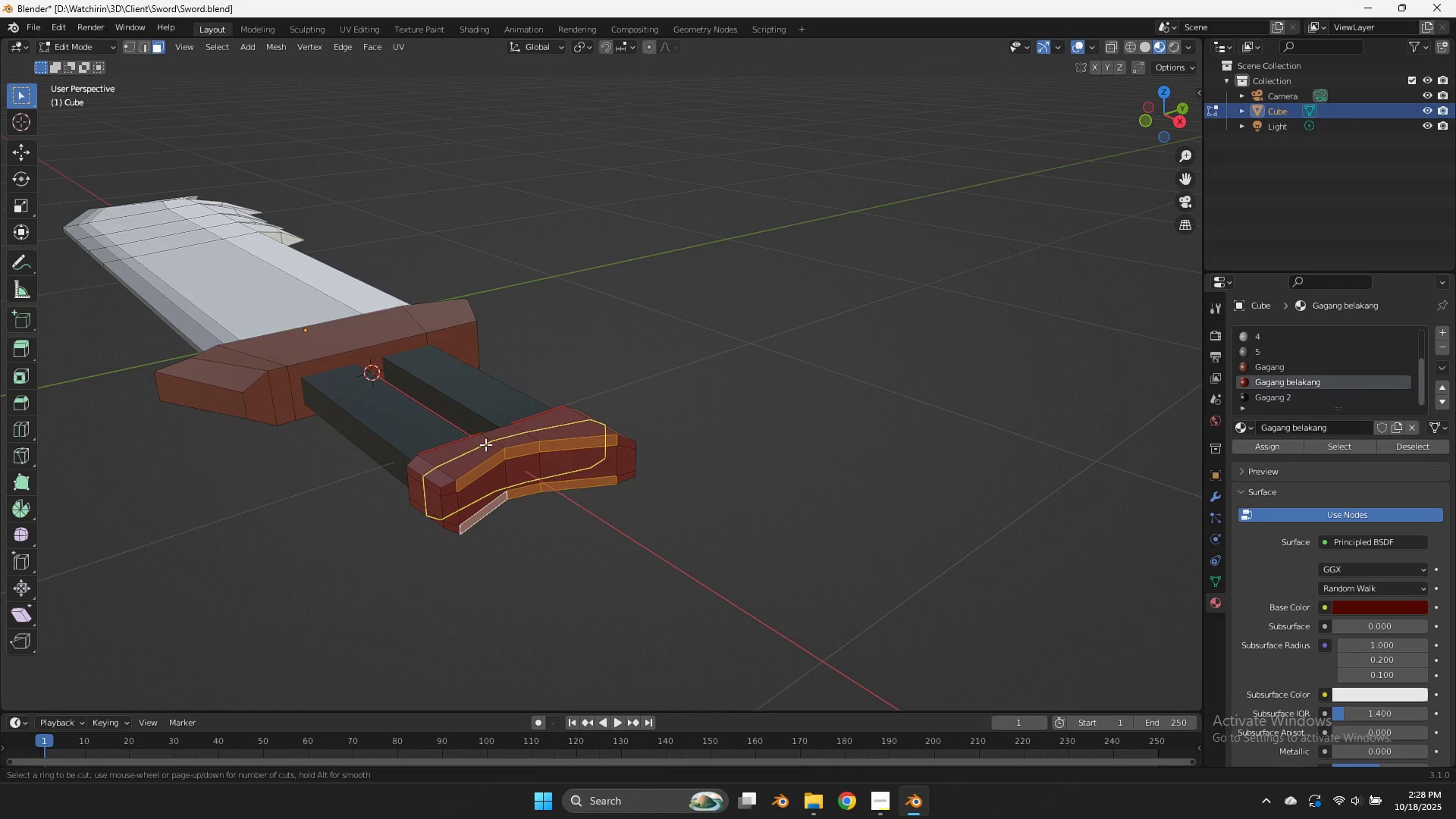 
left_click([485, 444])
 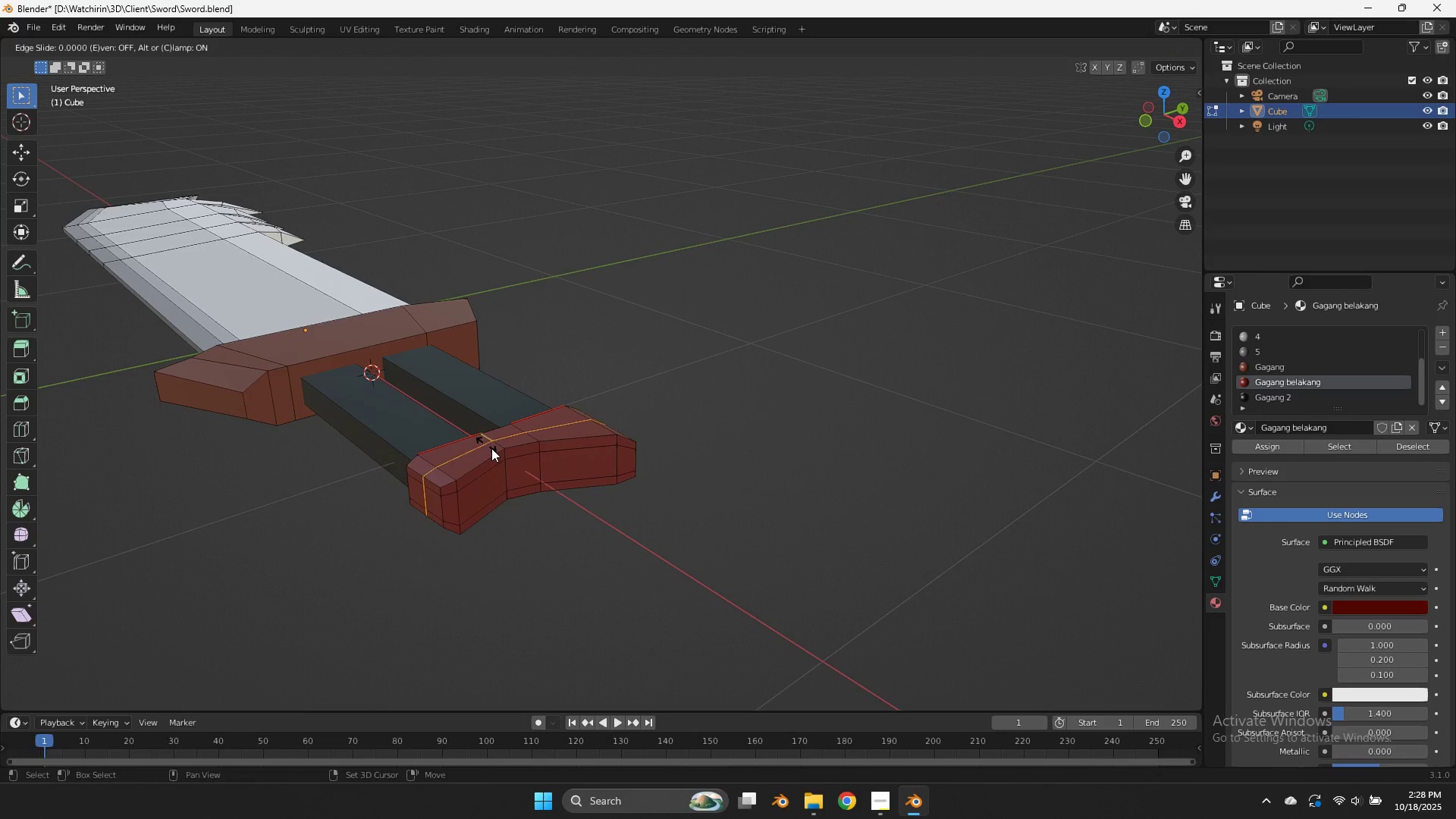 
hold_key(key=ShiftLeft, duration=2.5)
left_click([569, 466])
 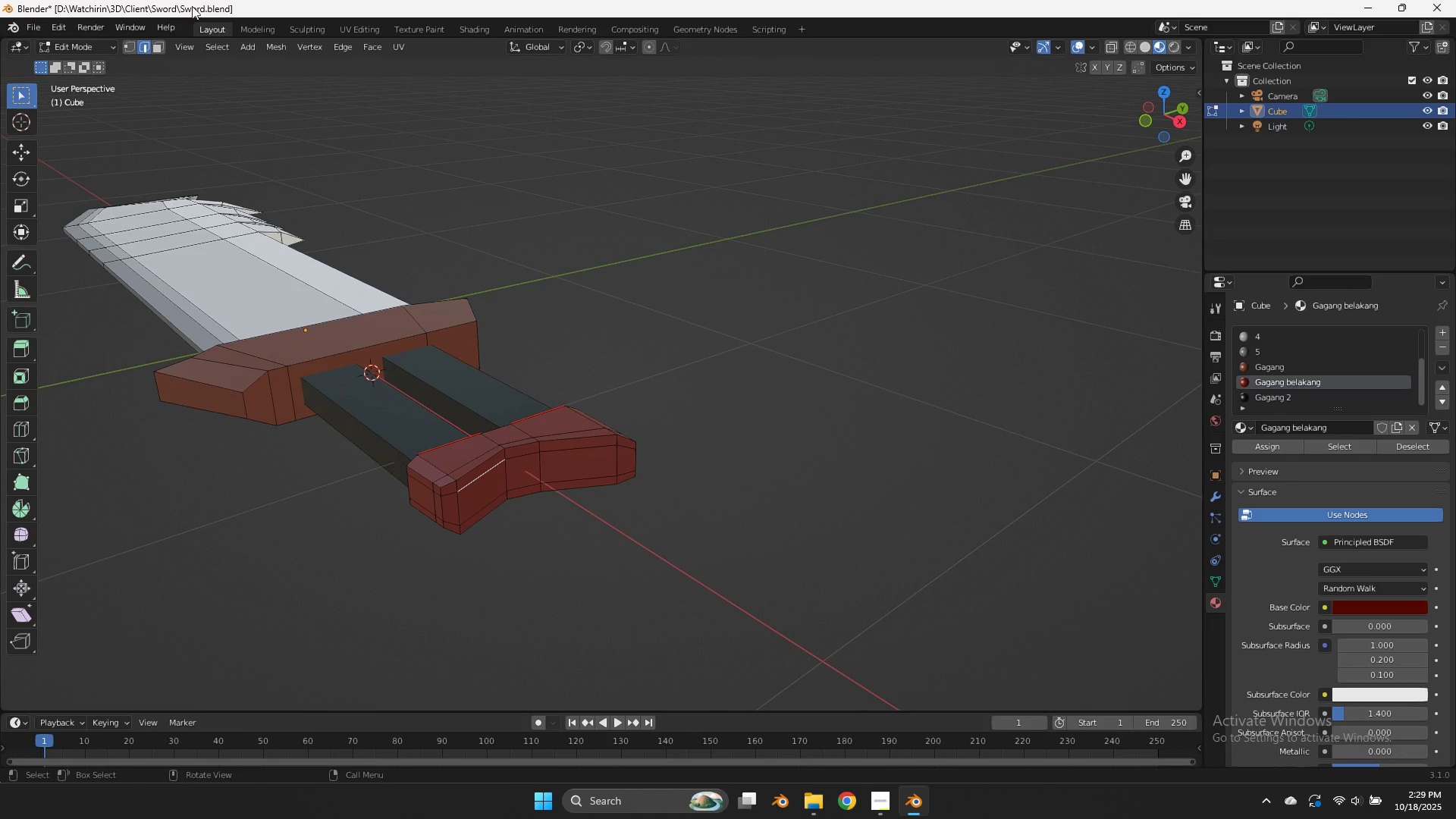 
left_click([160, 40])
 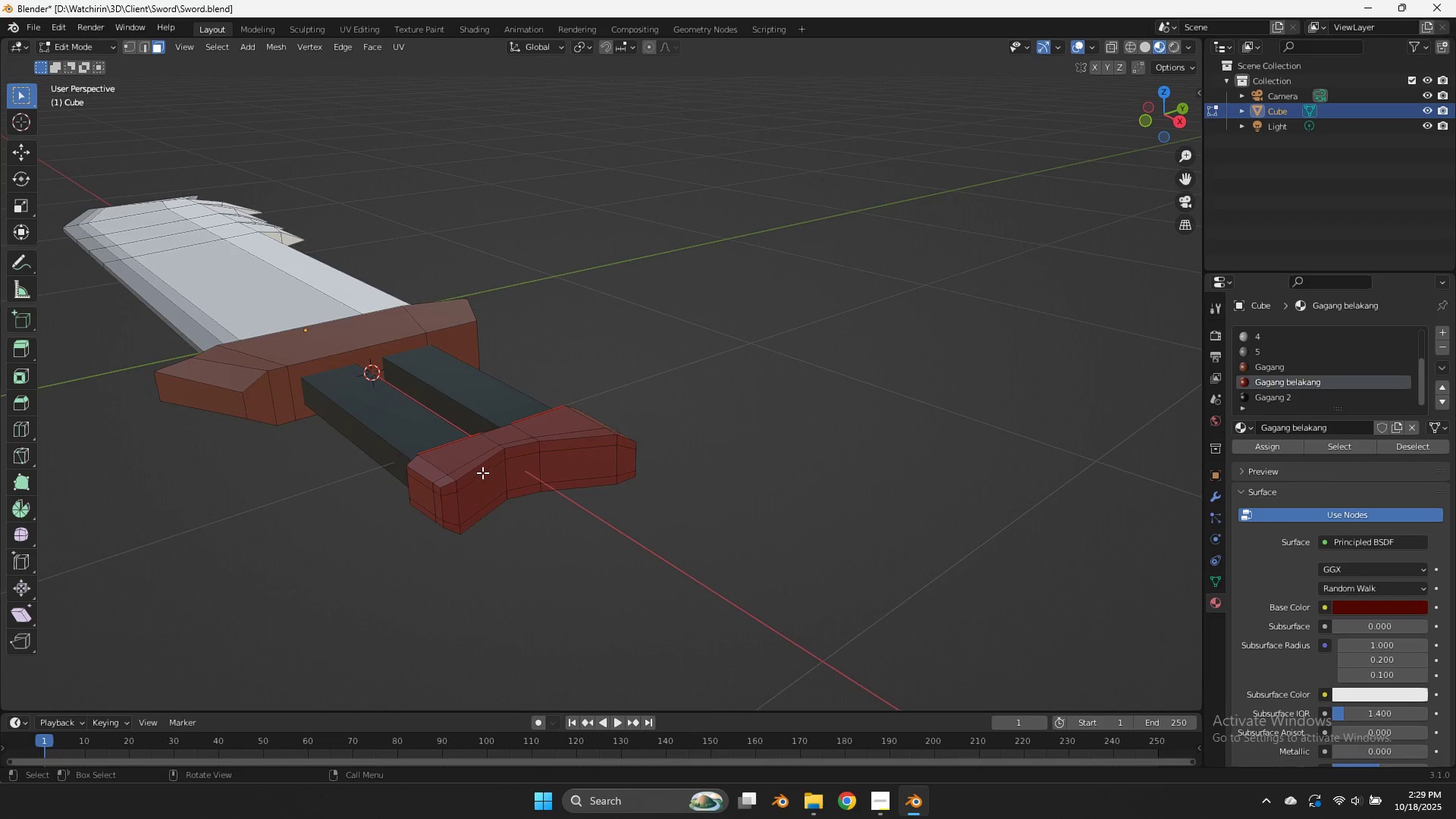 
left_click([482, 472])
 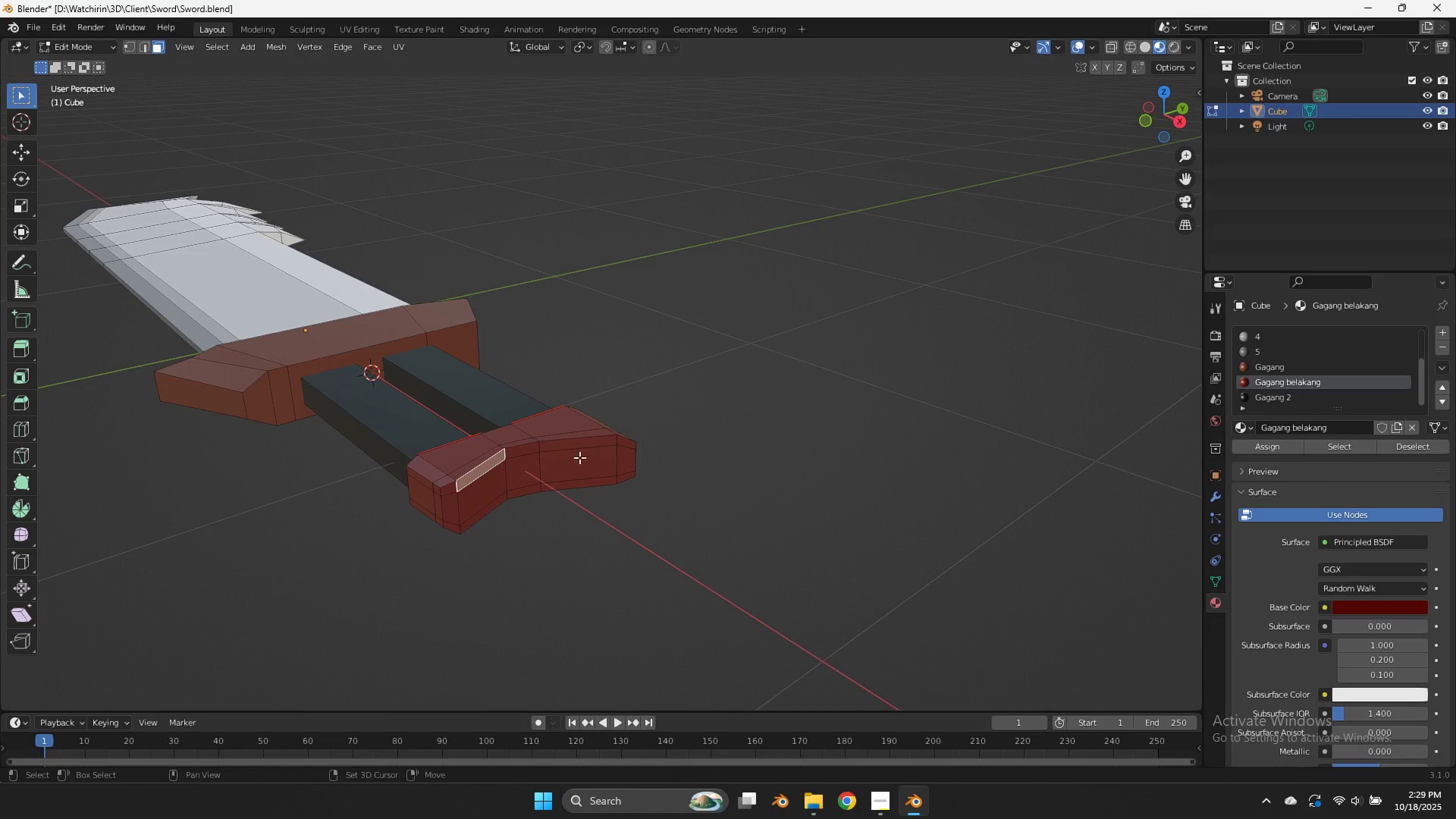 
key(Shift+ShiftLeft)
 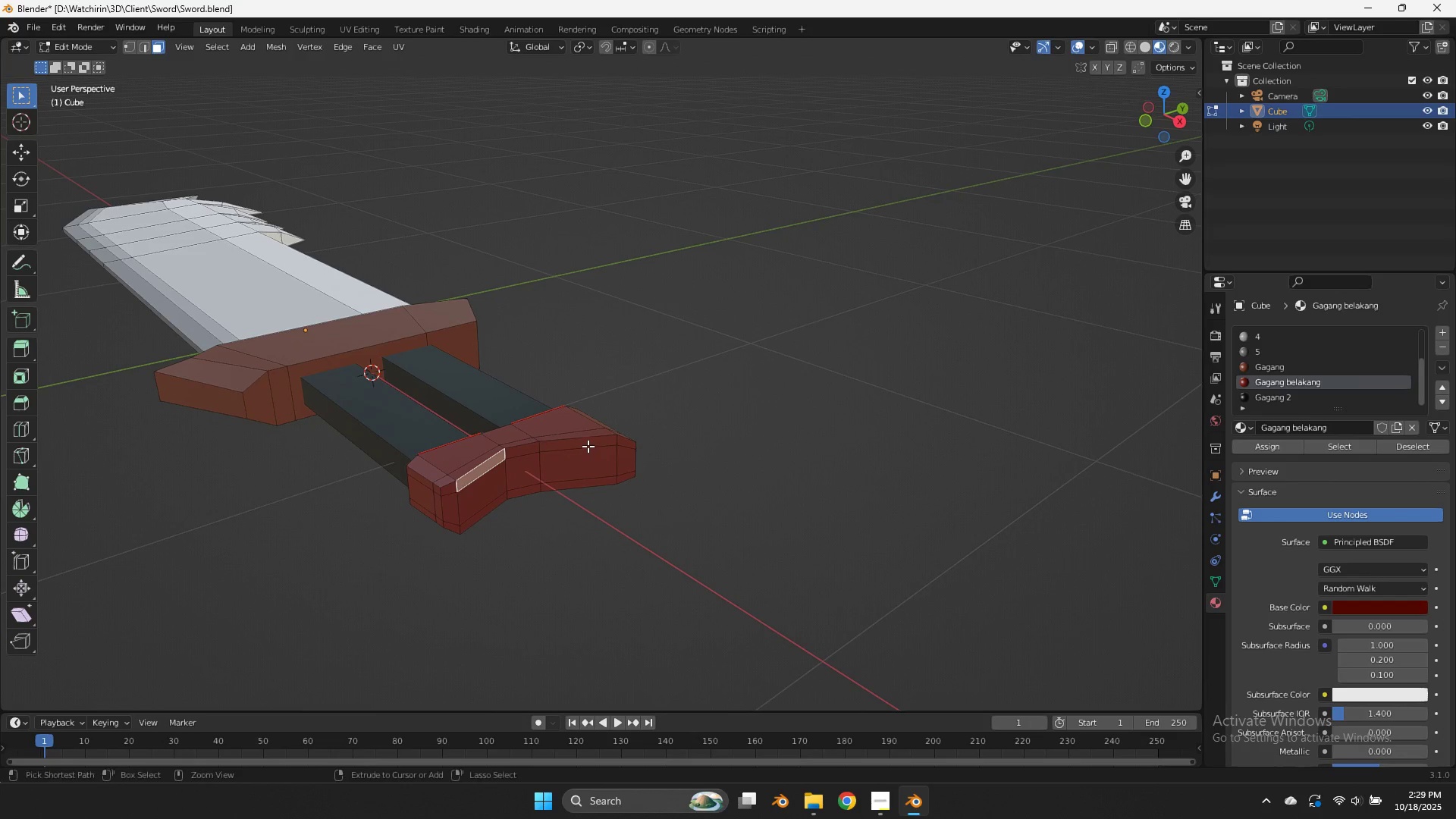 
hold_key(key=ControlLeft, duration=0.43)
left_click([588, 445])
 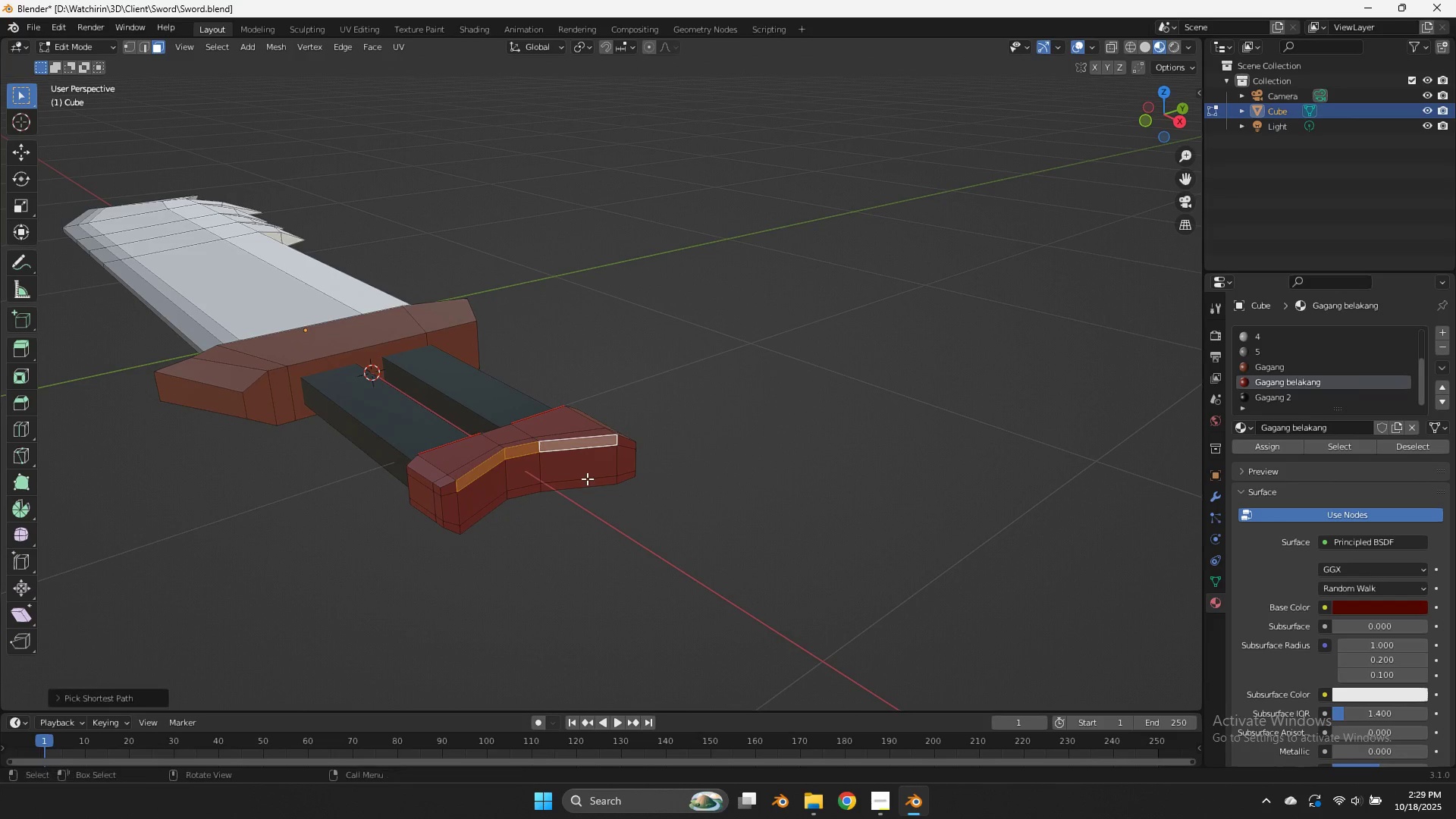 
hold_key(key=ShiftLeft, duration=0.68)
left_click([588, 482])
 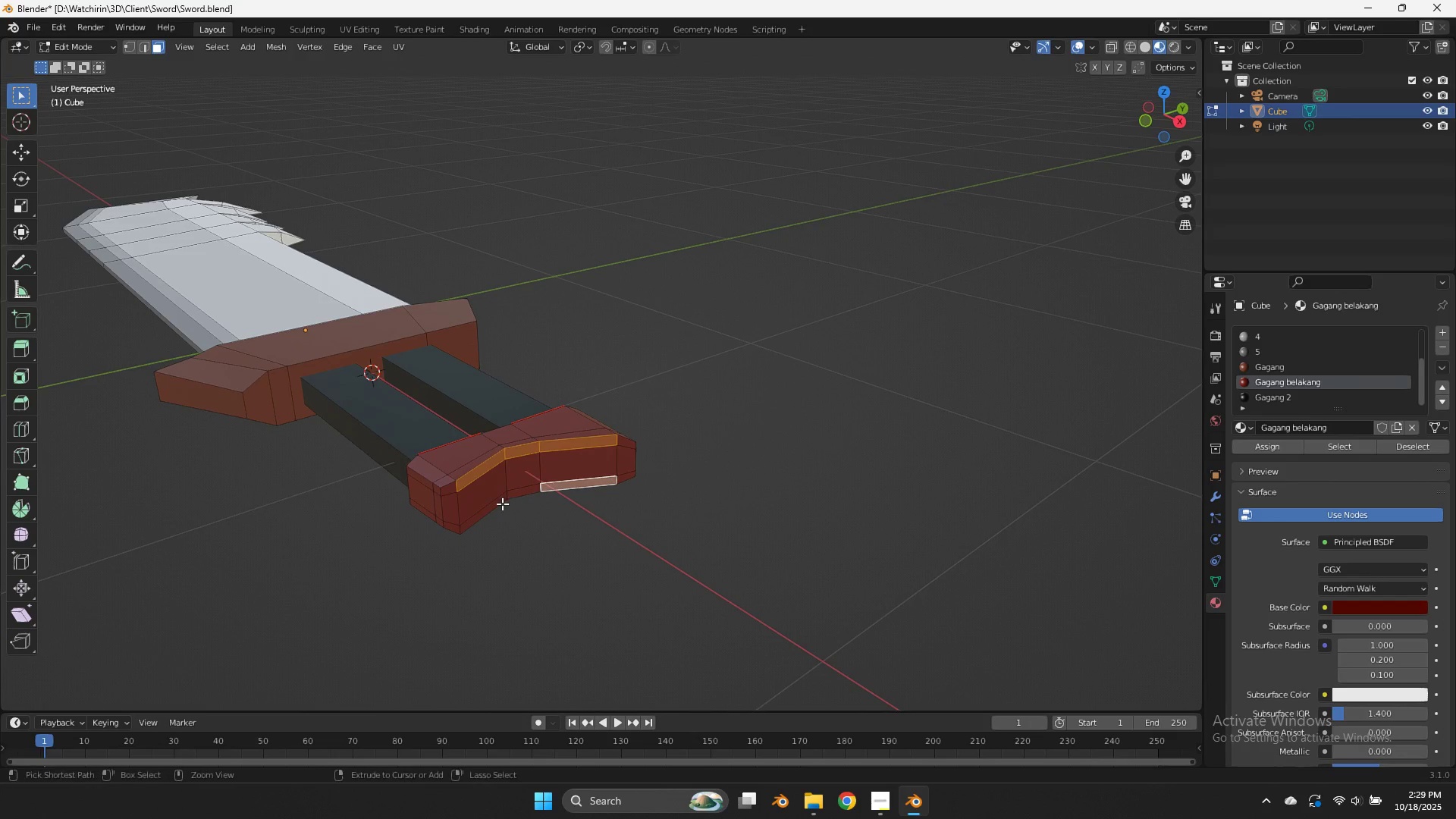 
hold_key(key=ControlLeft, duration=0.66)
left_click([494, 504])
 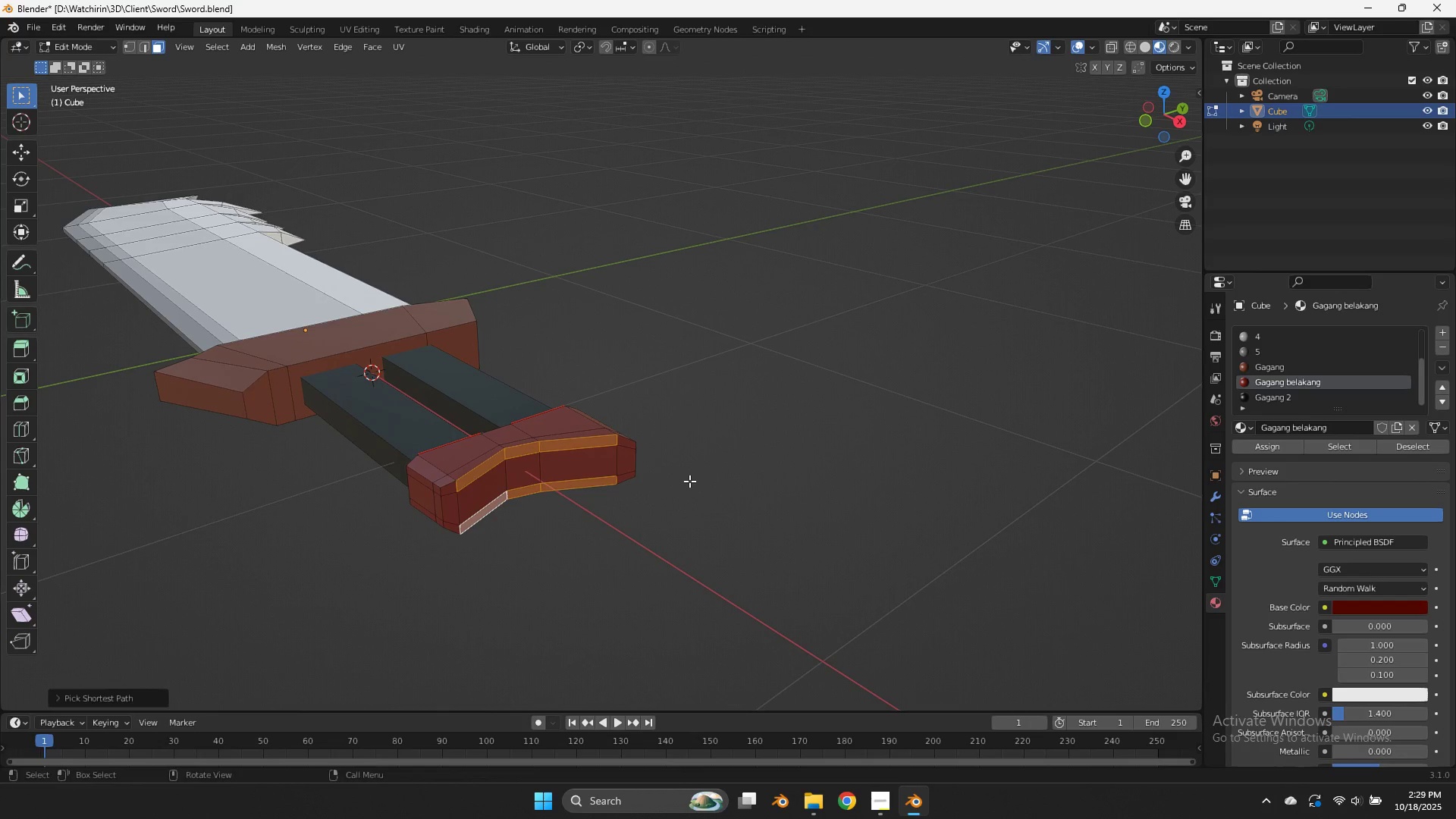 
type(sz)
 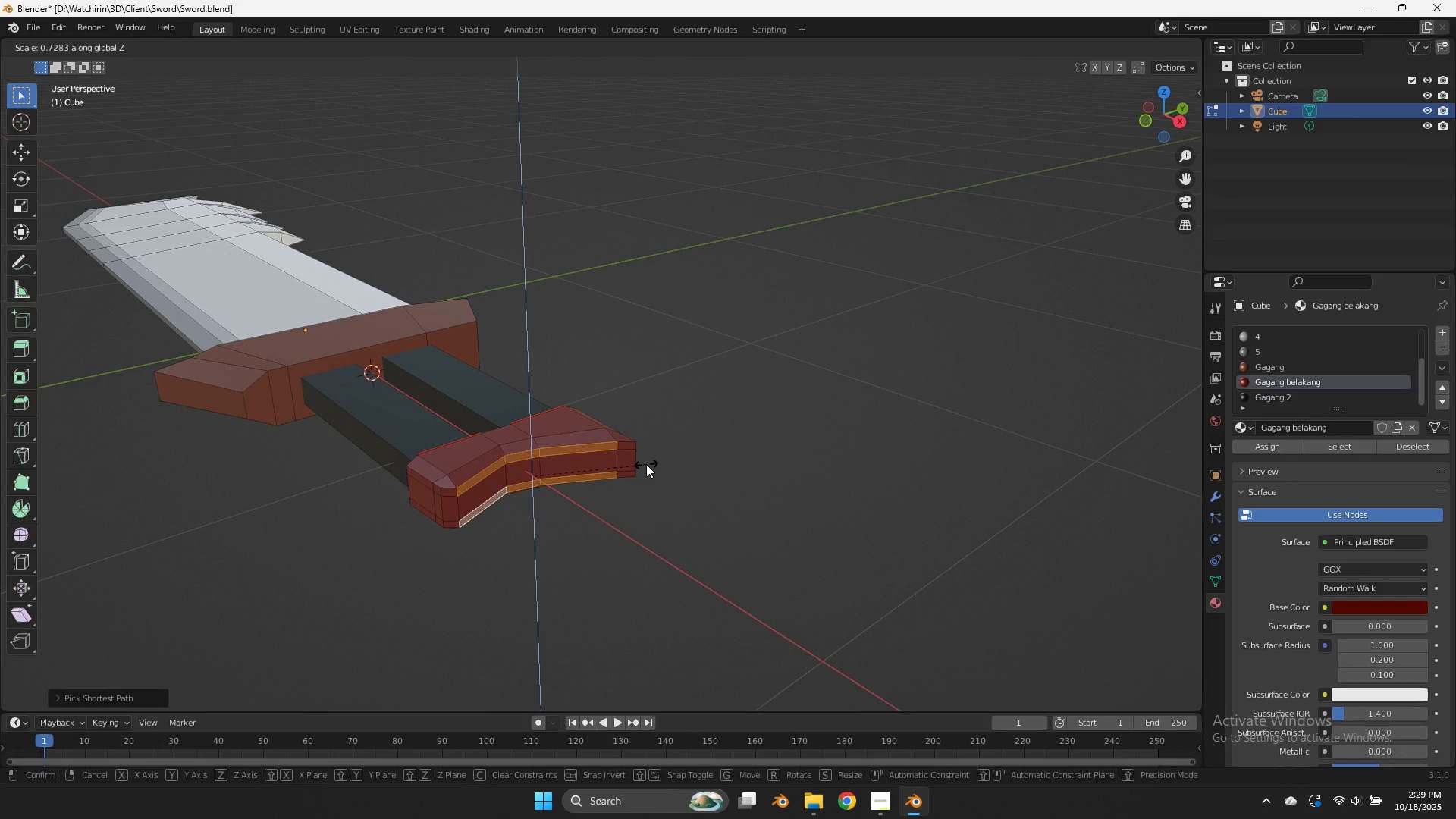 
left_click([646, 464])
 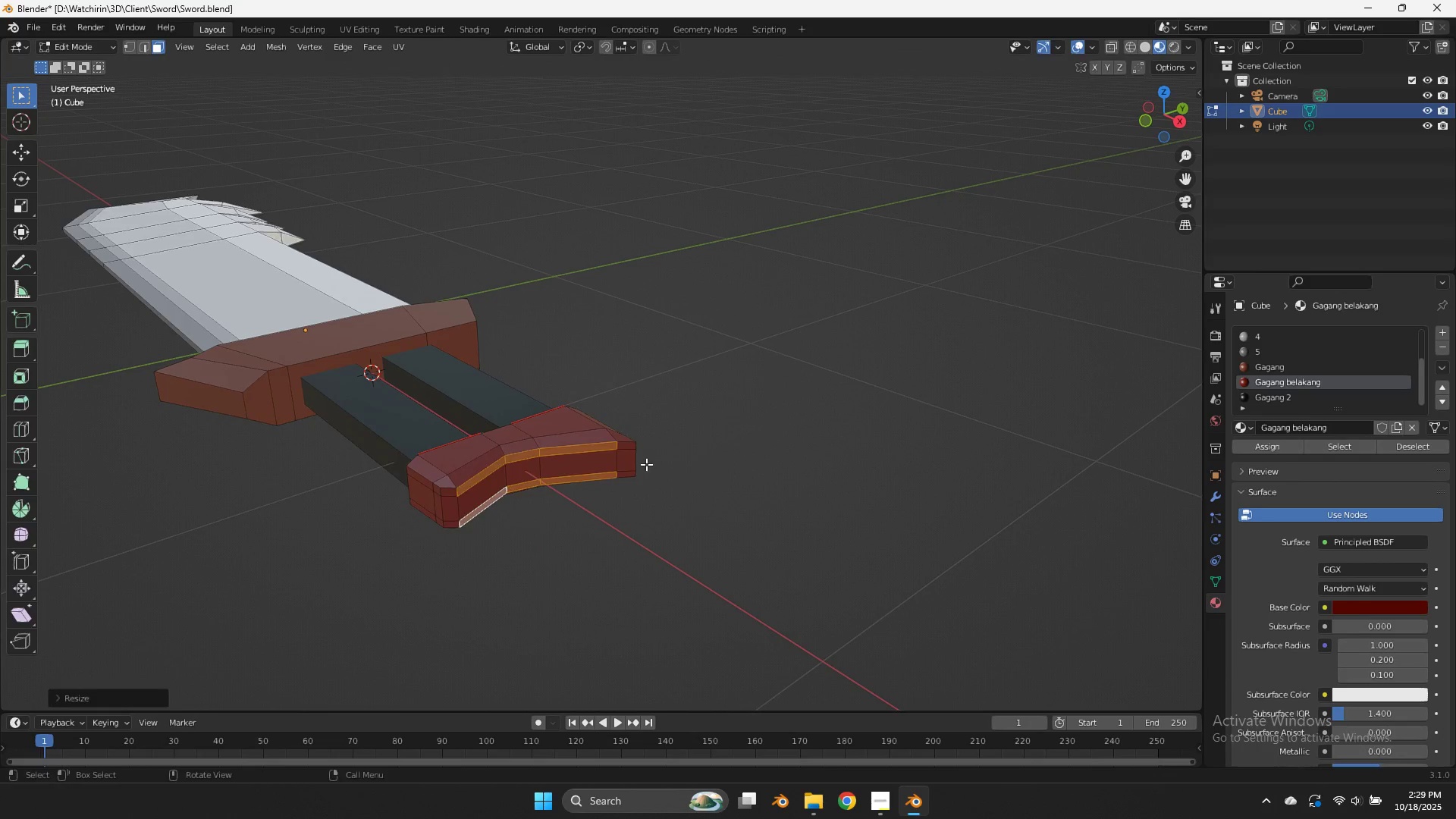 
key(Tab)
 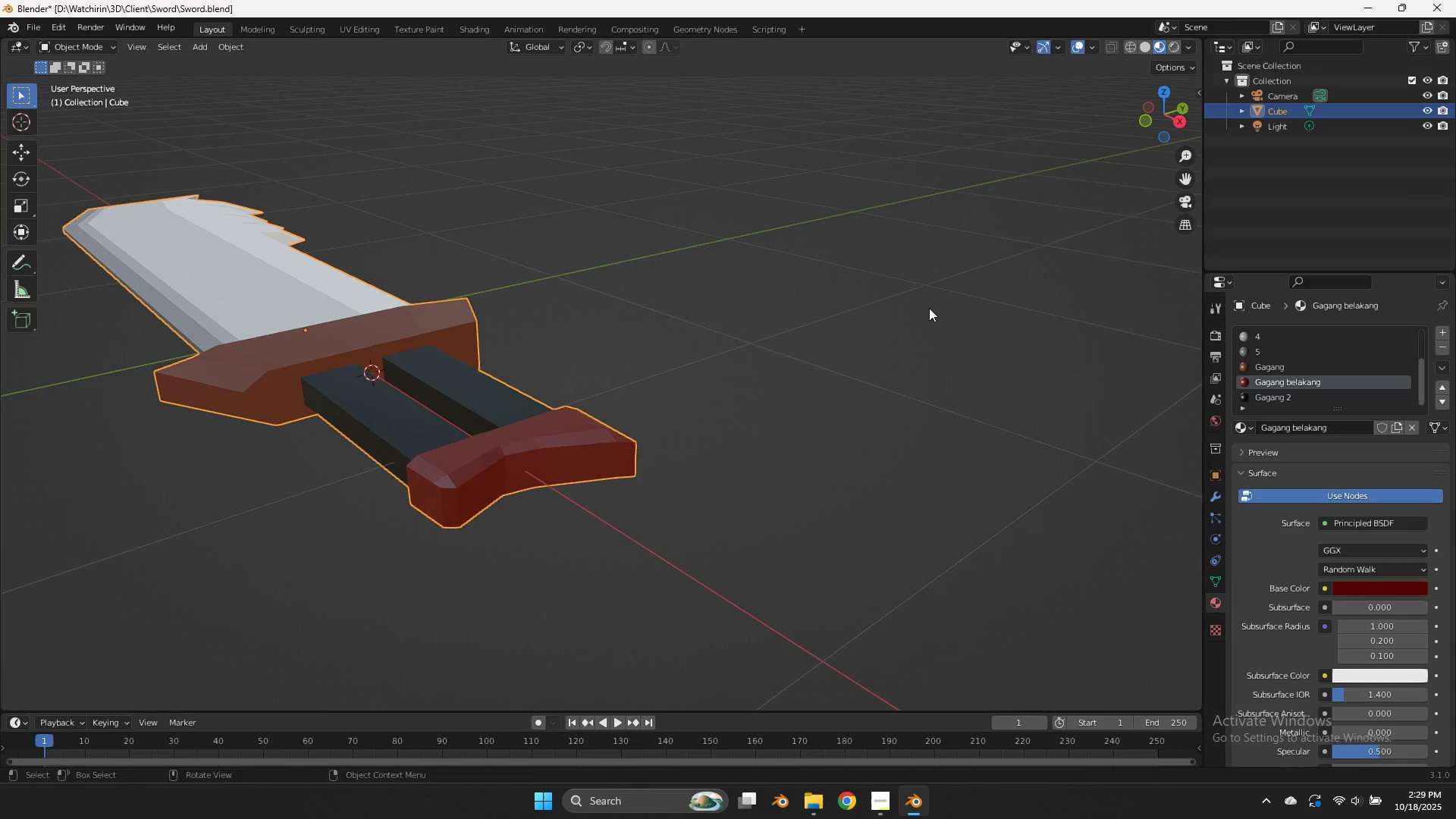 
key(Control+ControlLeft)
 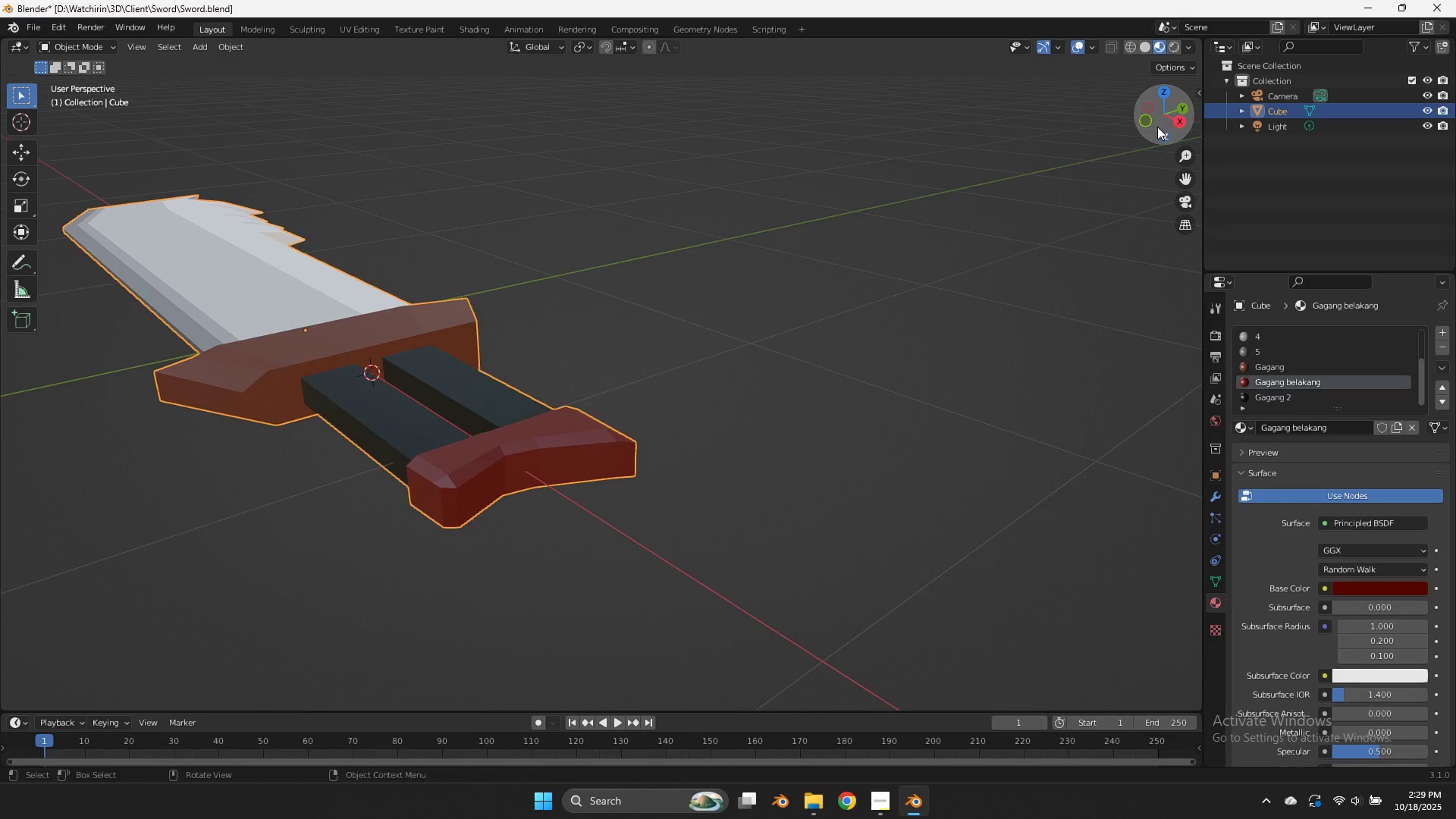 
left_click_drag(start_coordinate=[1158, 122], to_coordinate=[1170, 232])
 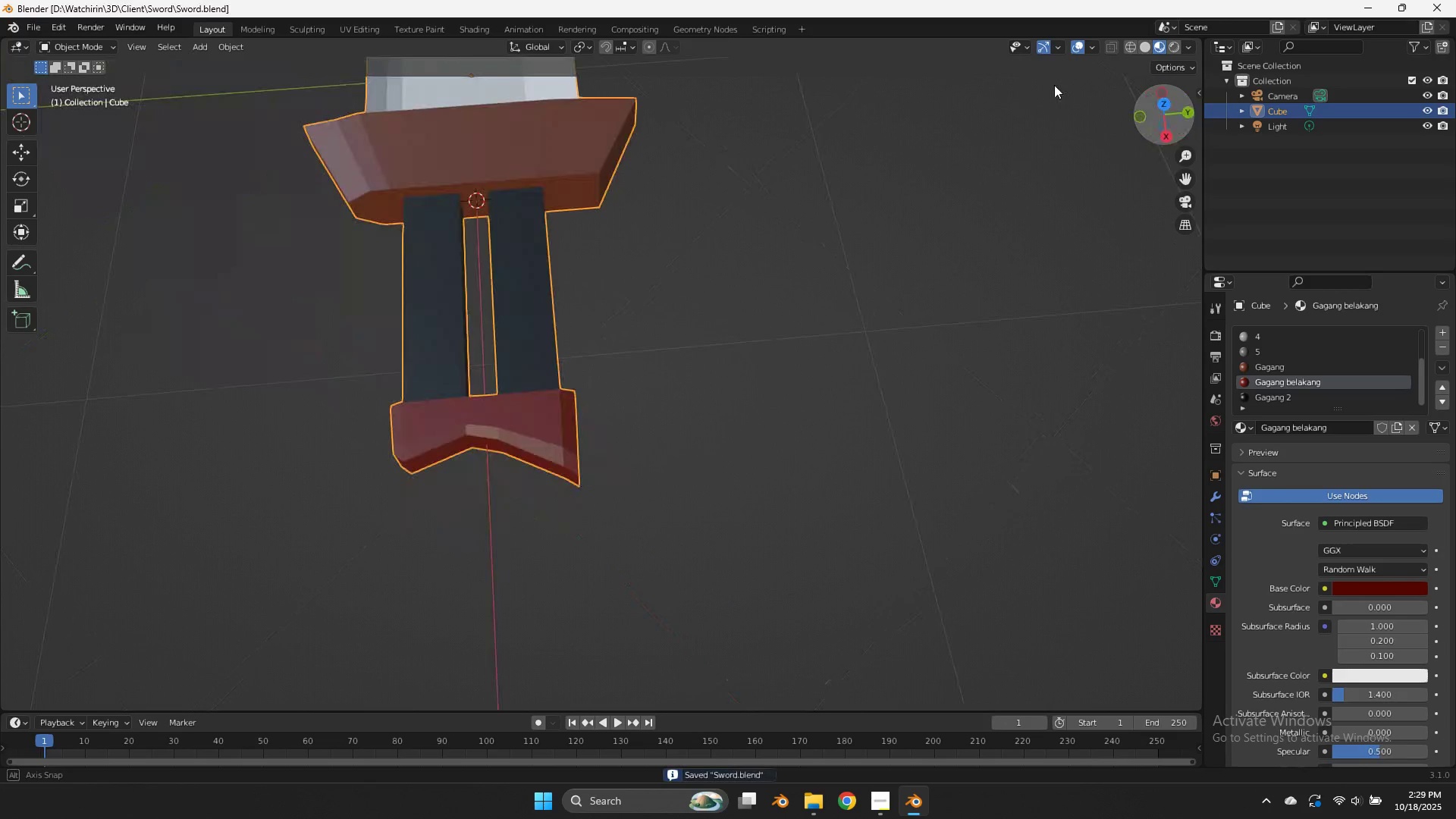 
key(Control+ControlLeft)
 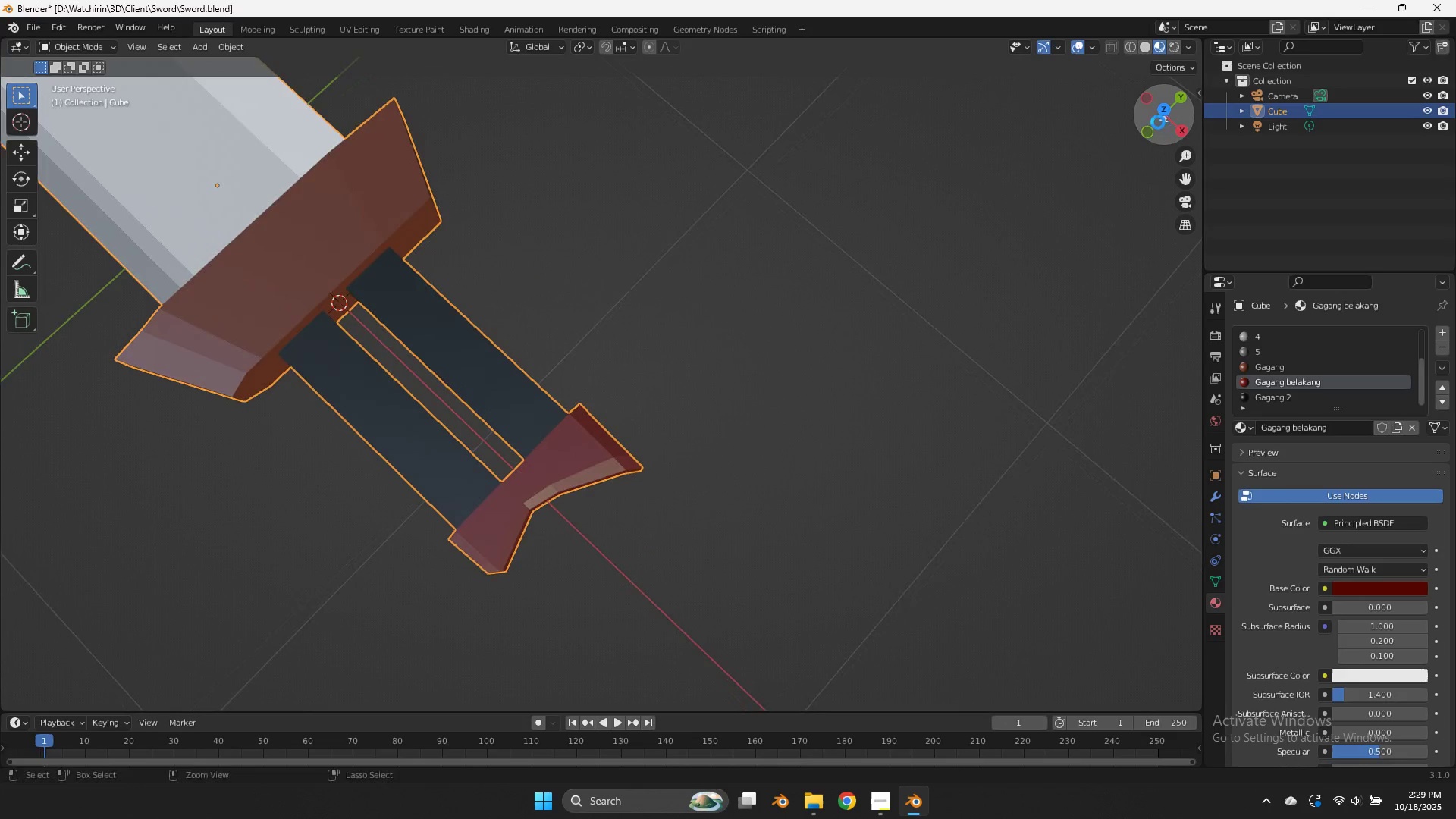 
key(Control+S)
 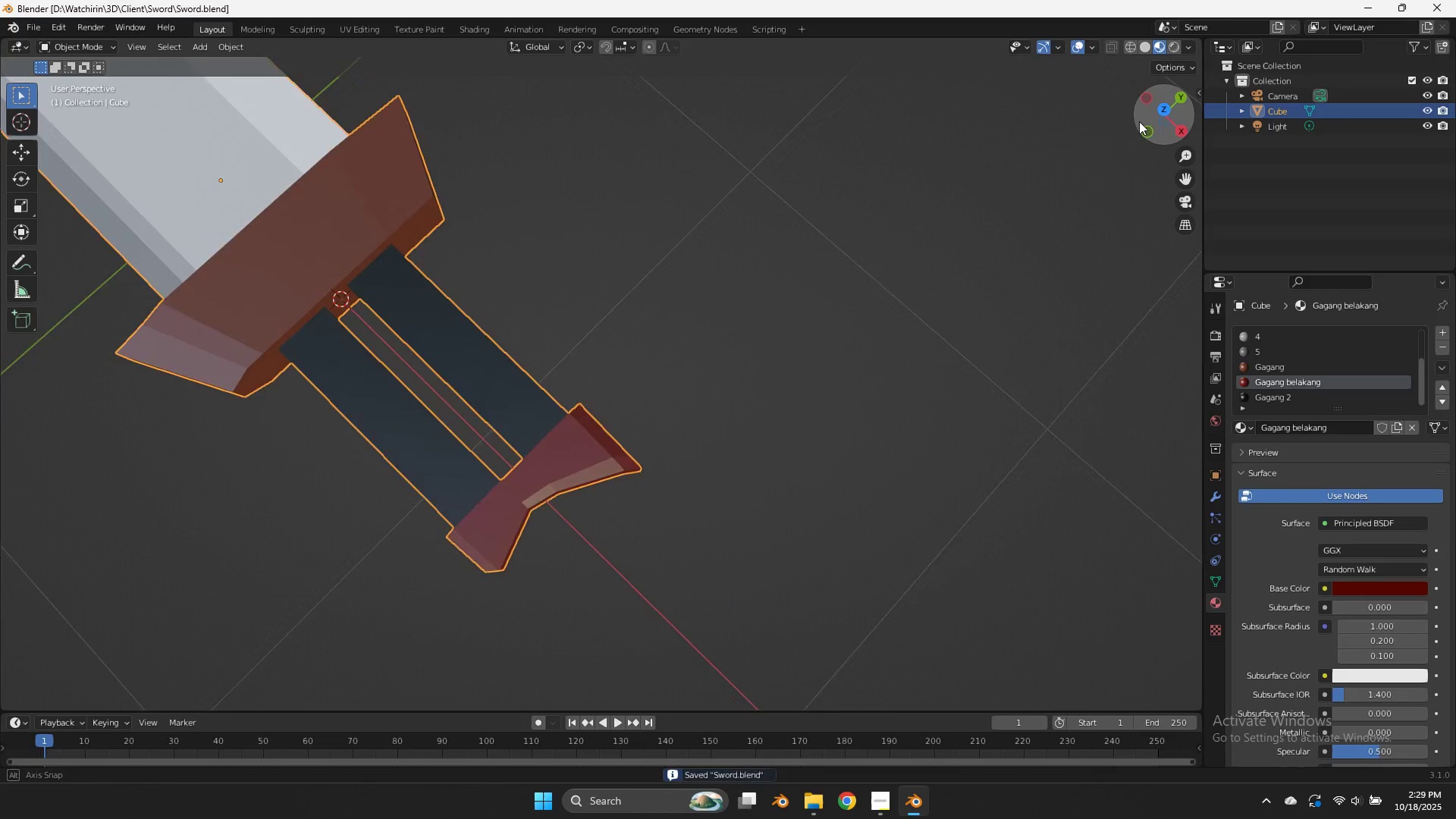 
left_click_drag(start_coordinate=[1156, 122], to_coordinate=[1047, 80])
 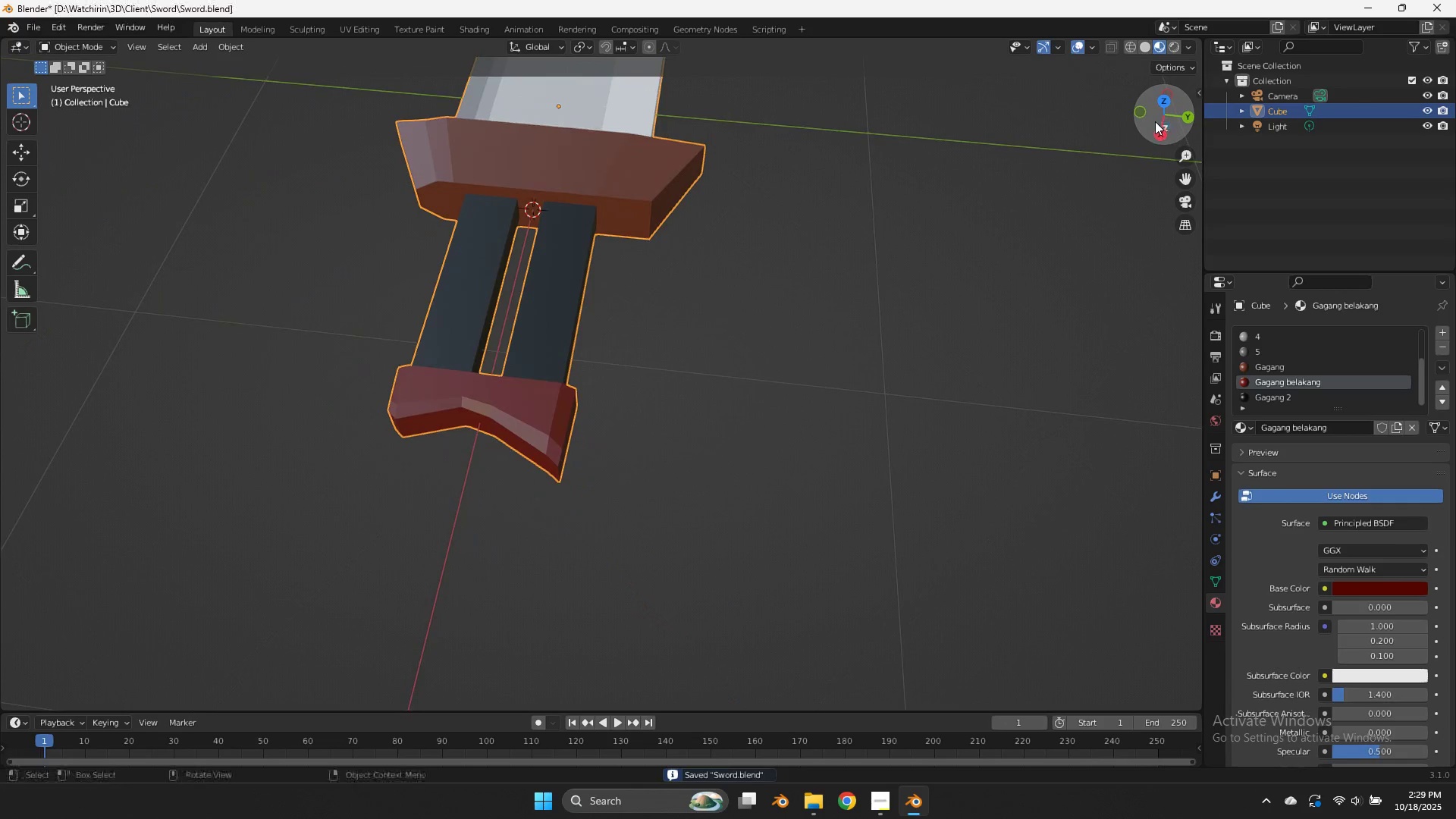 
key(Tab)
 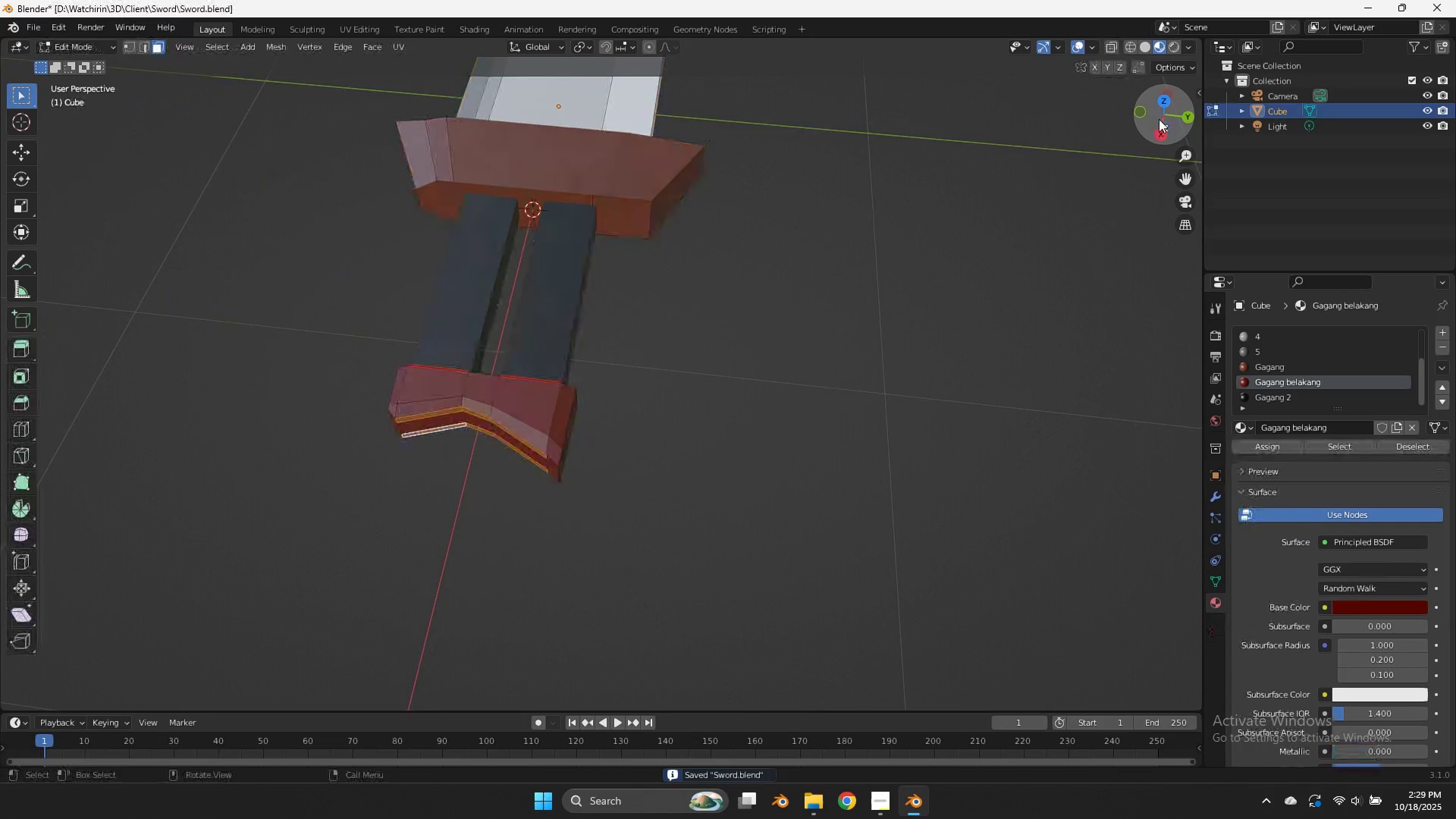 
left_click_drag(start_coordinate=[1156, 121], to_coordinate=[1149, 679])
 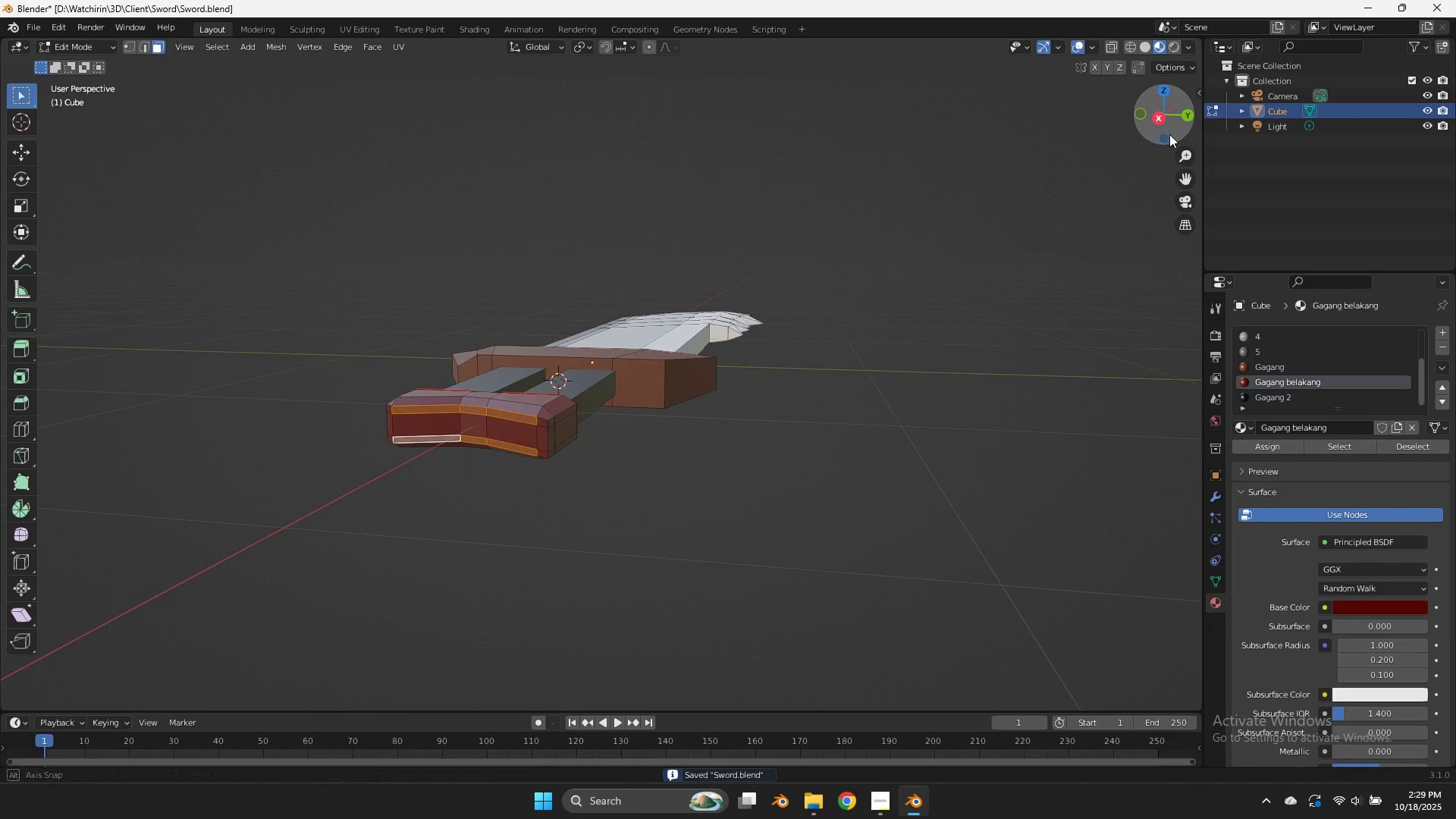 
left_click_drag(start_coordinate=[1157, 125], to_coordinate=[125, 227])
 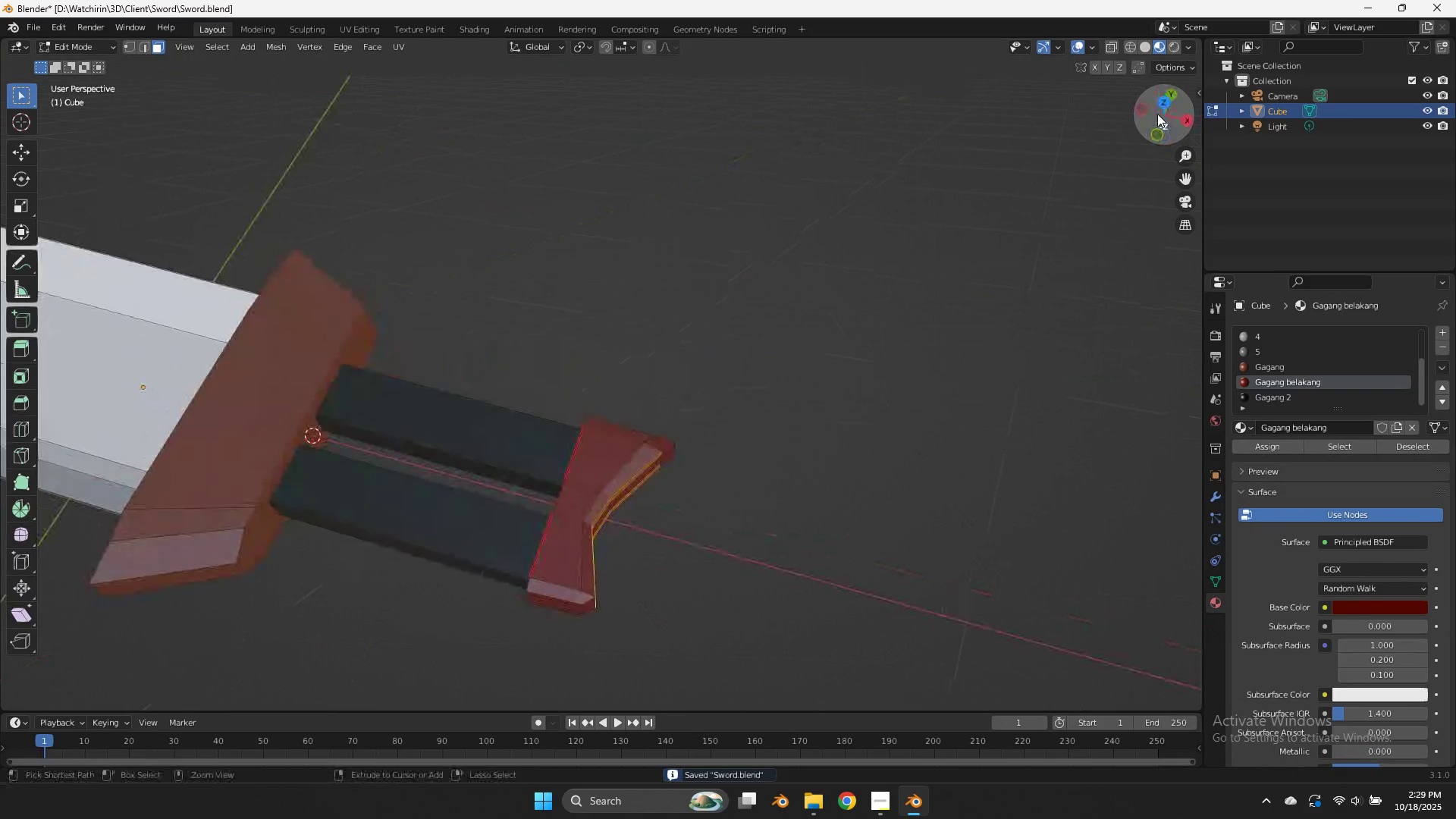 
key(Control+ControlLeft)
 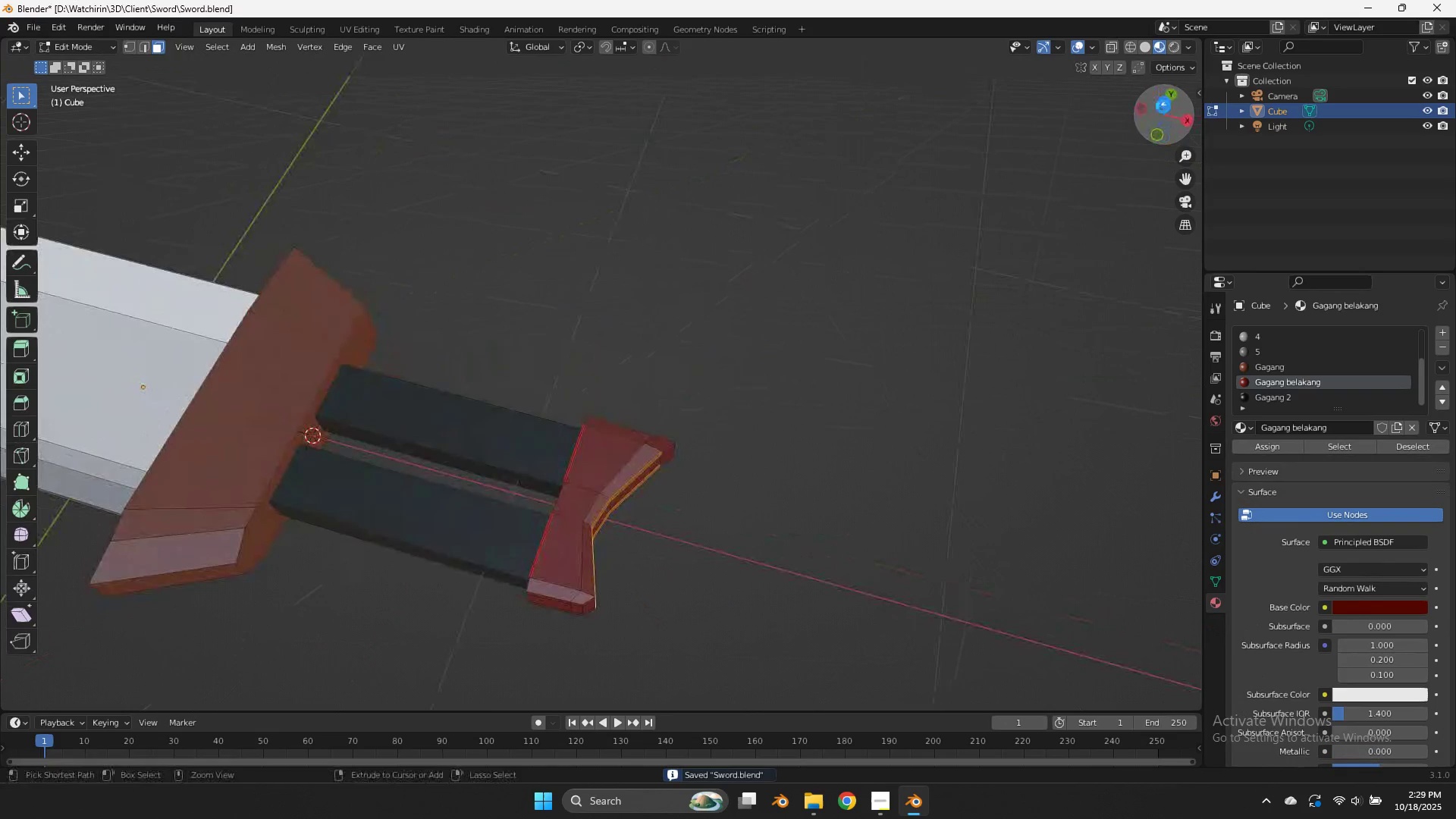 
key(Control+S)
 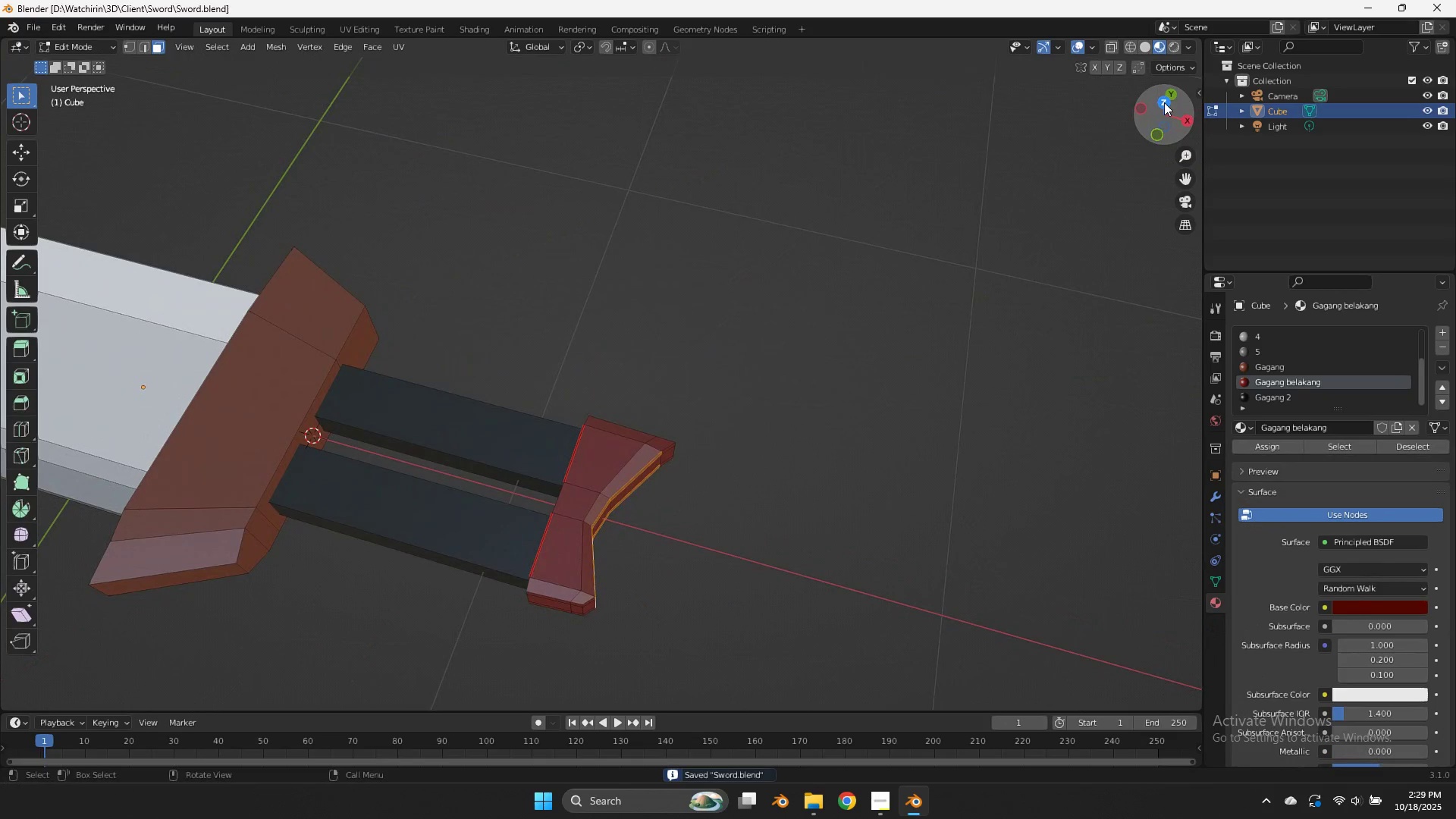 
left_click([1164, 102])
 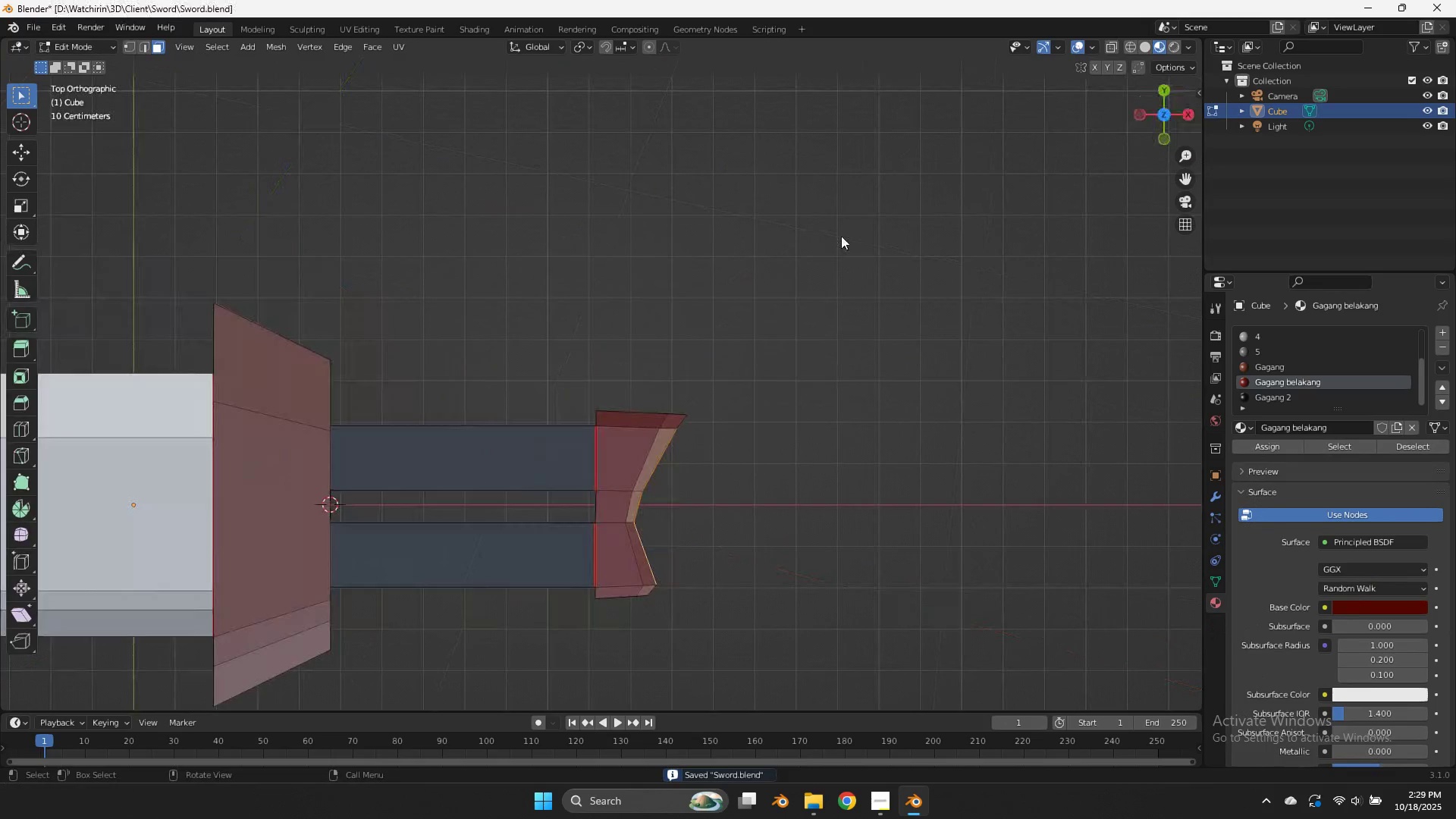 
key(Tab)
 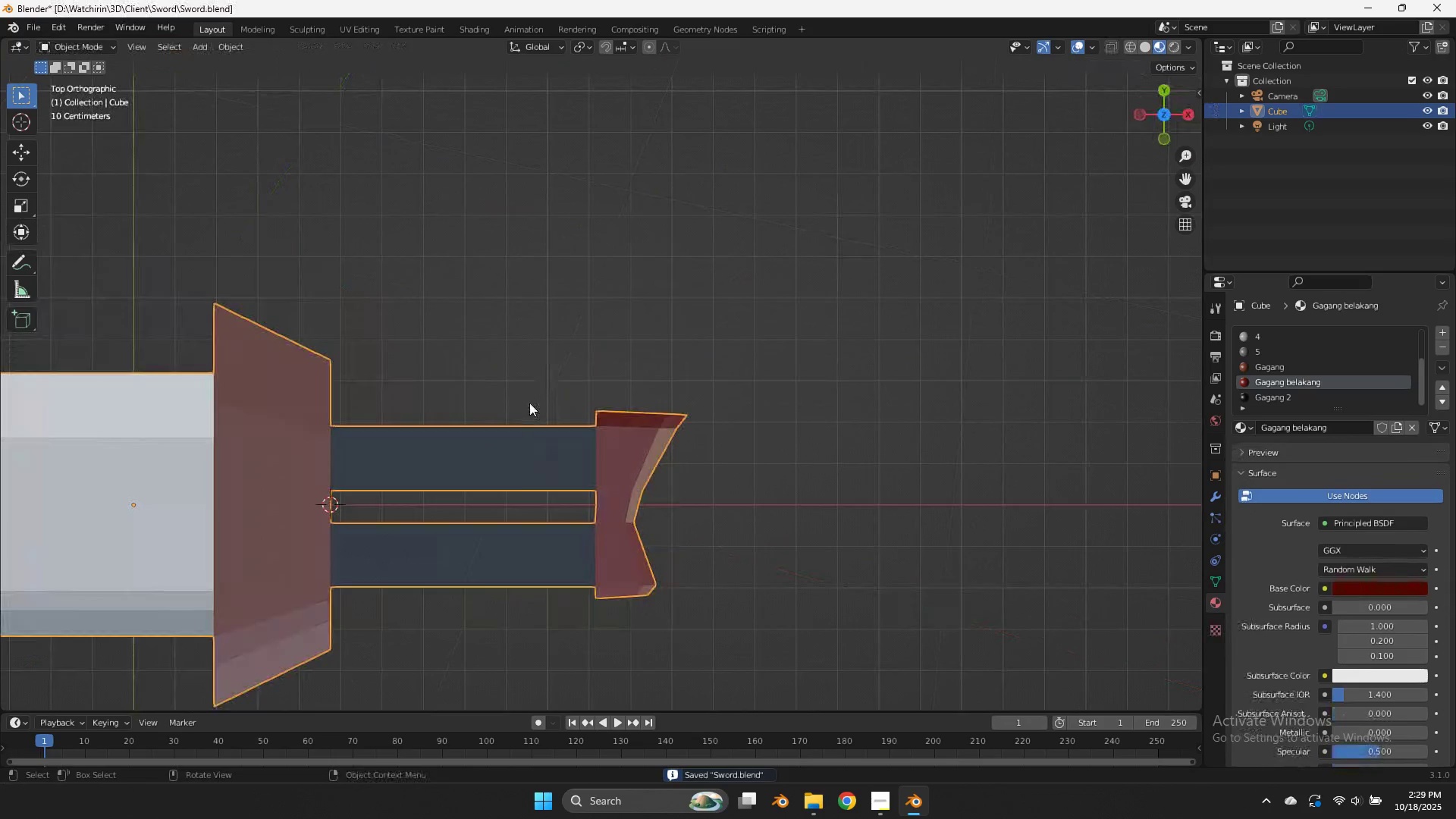 
scroll: coordinate [529, 403], scroll_direction: down, amount: 8.0
 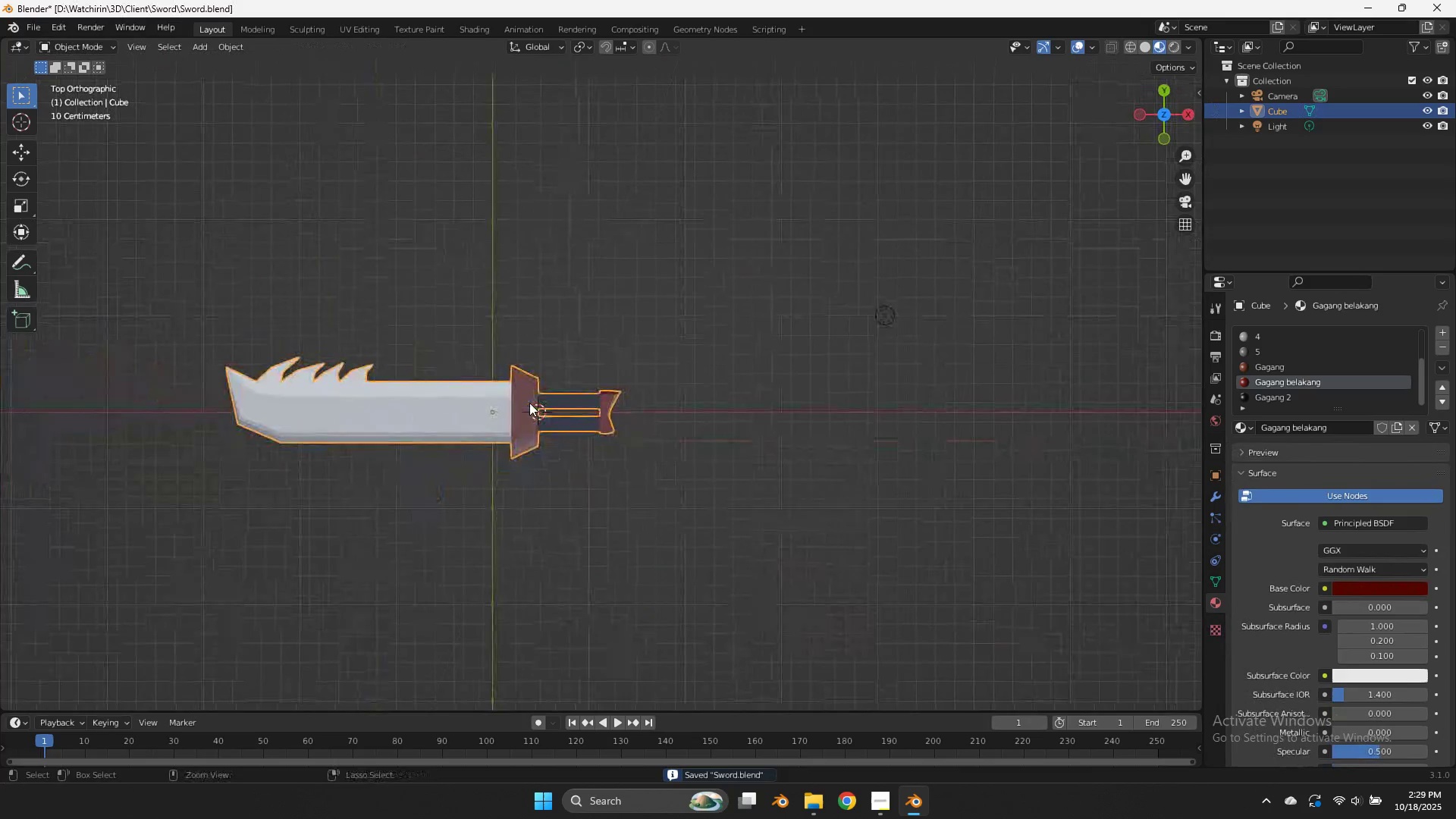 
key(Control+S)
 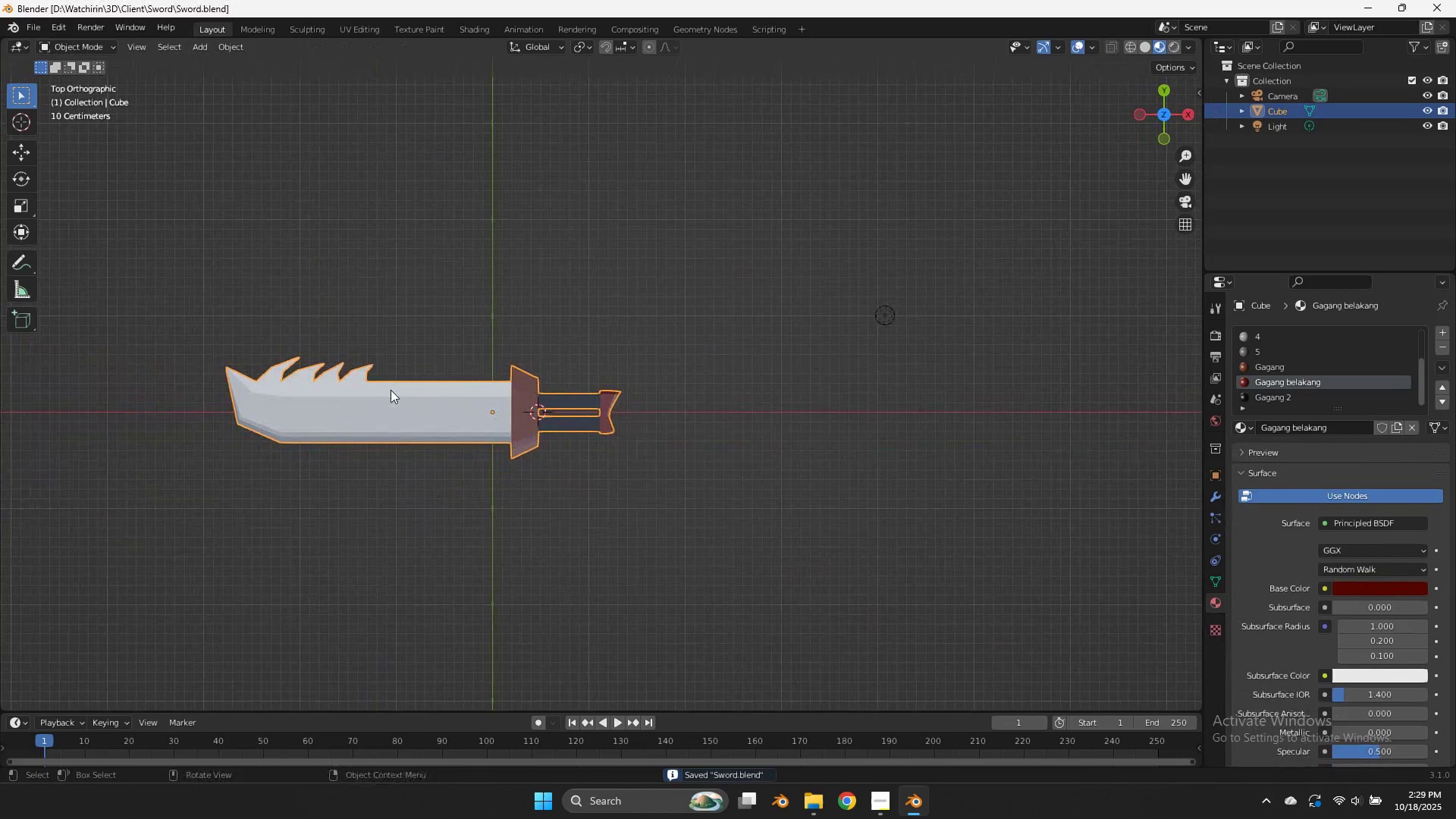 
key(Tab)
 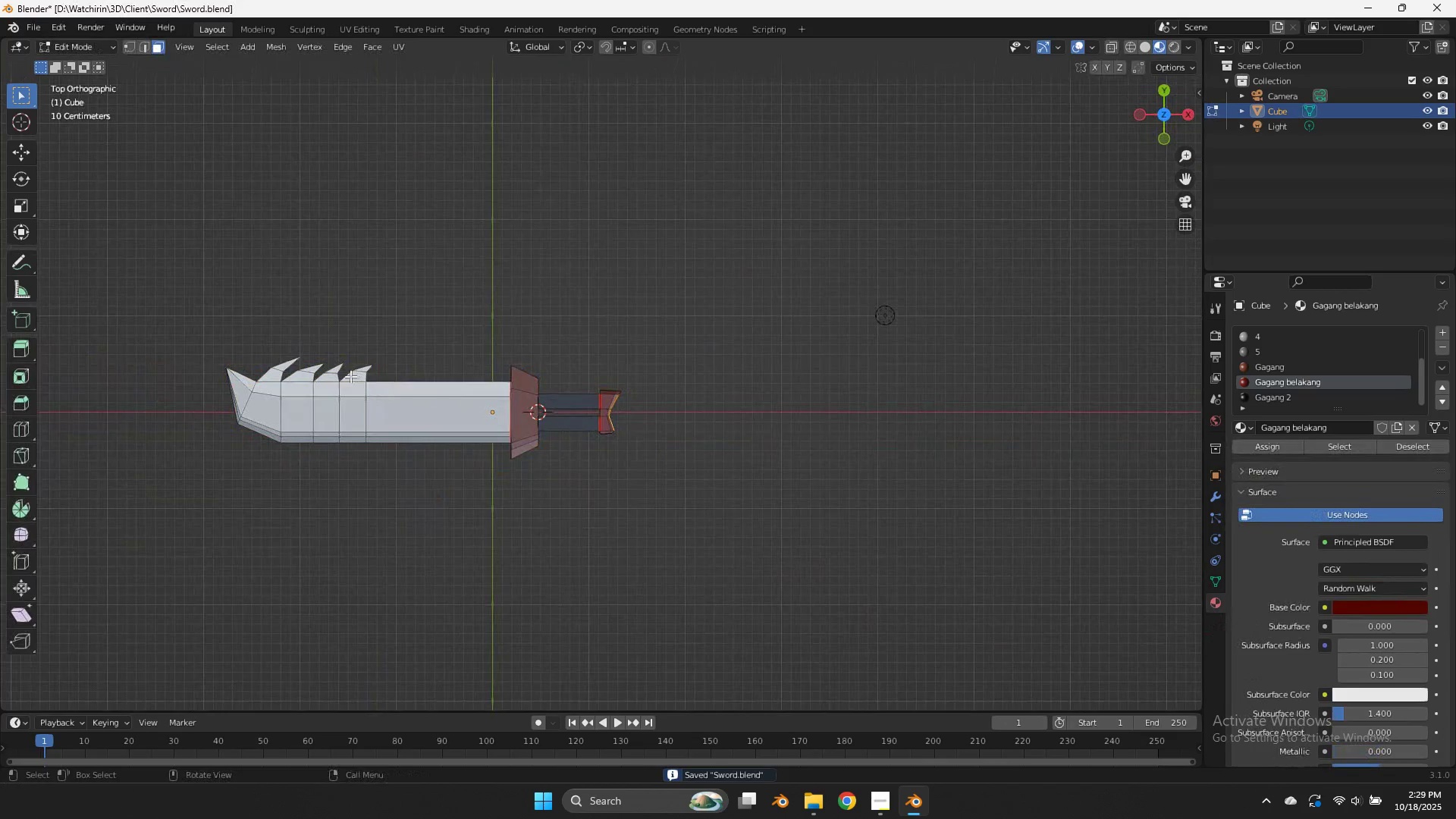 
scroll: coordinate [339, 389], scroll_direction: up, amount: 5.0
 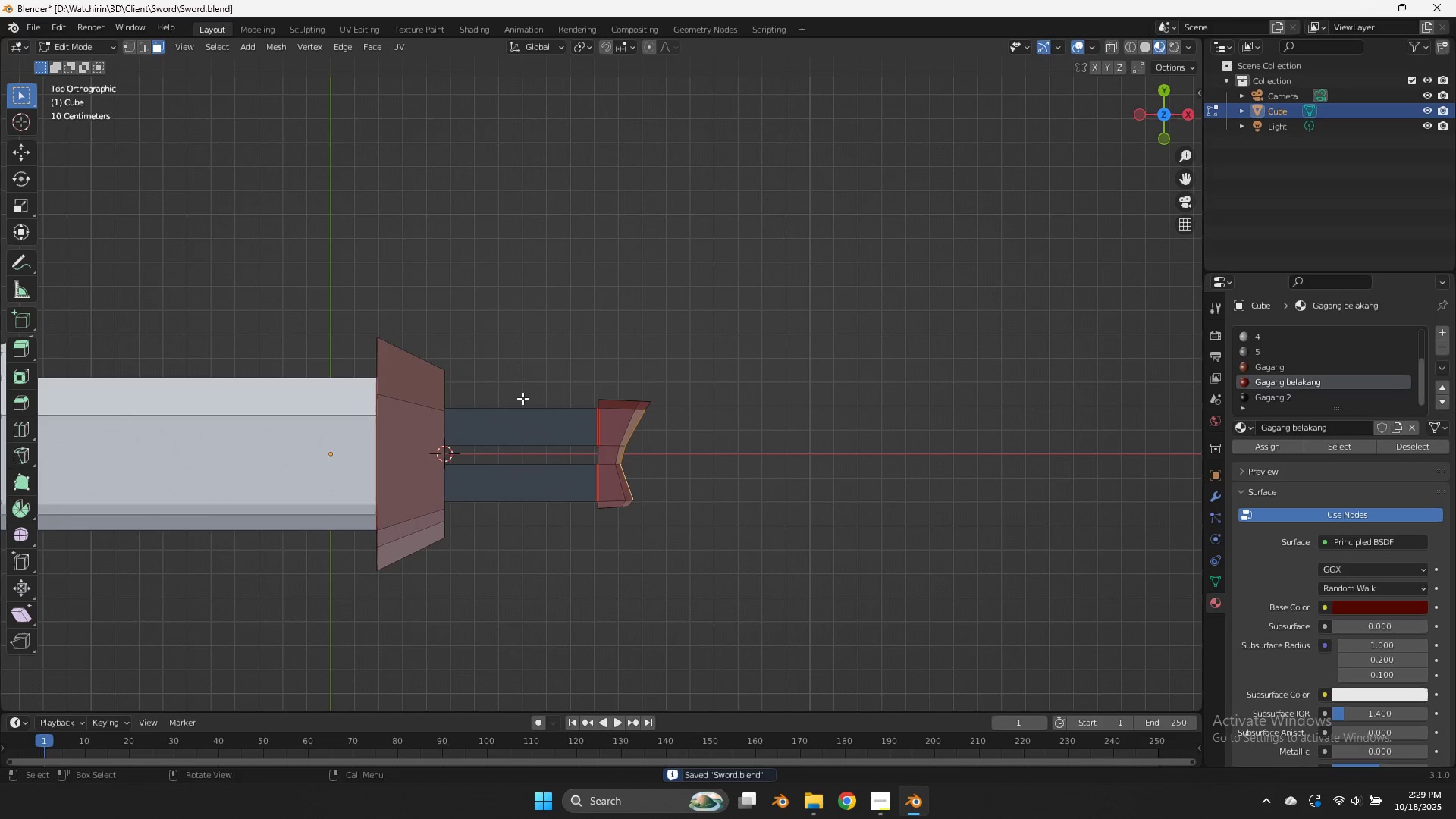 
left_click([562, 393])
 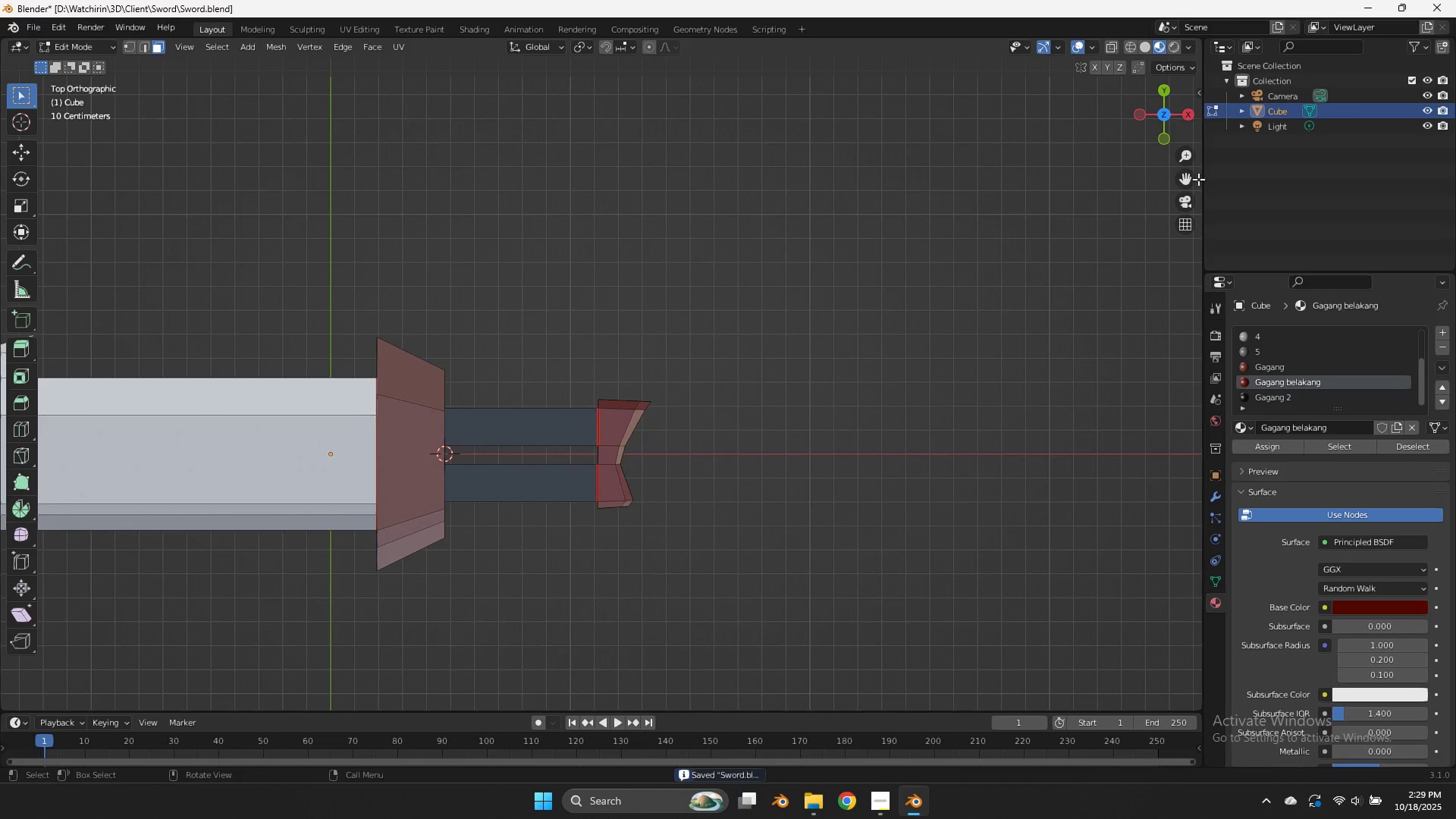 
left_click_drag(start_coordinate=[1177, 179], to_coordinate=[278, 102])
 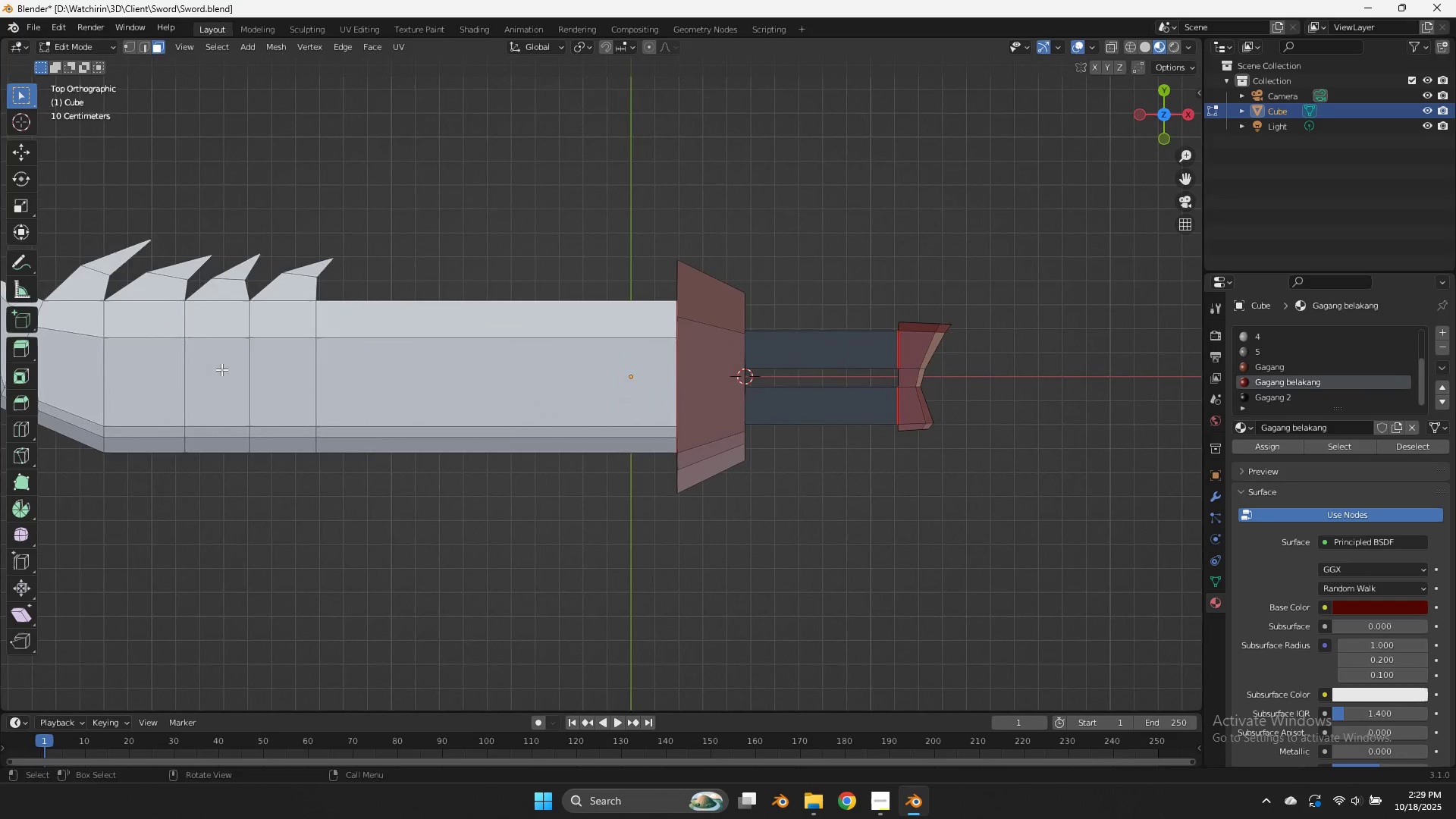 
scroll: coordinate [221, 369], scroll_direction: down, amount: 2.0
 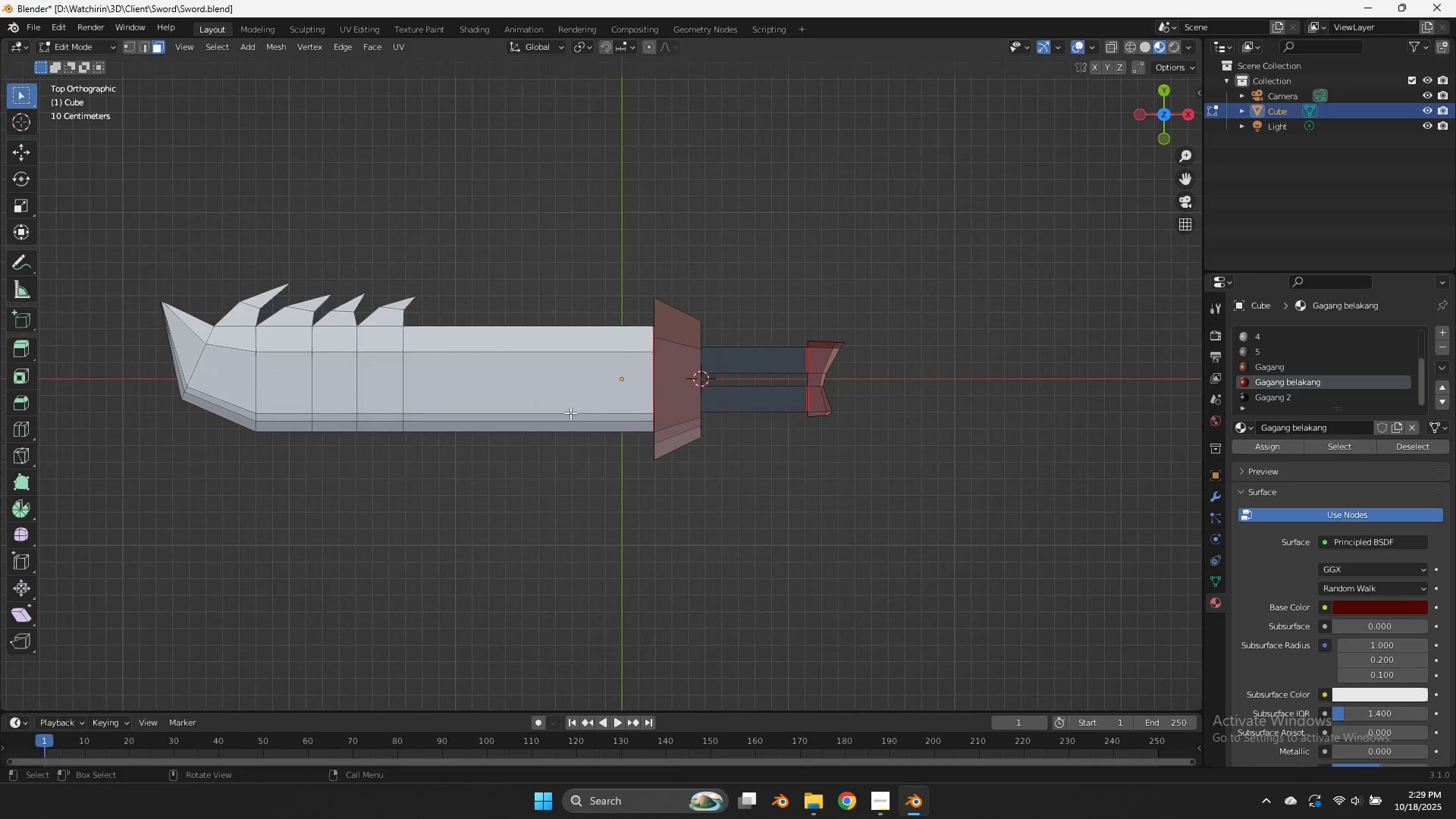 
key(Tab)
 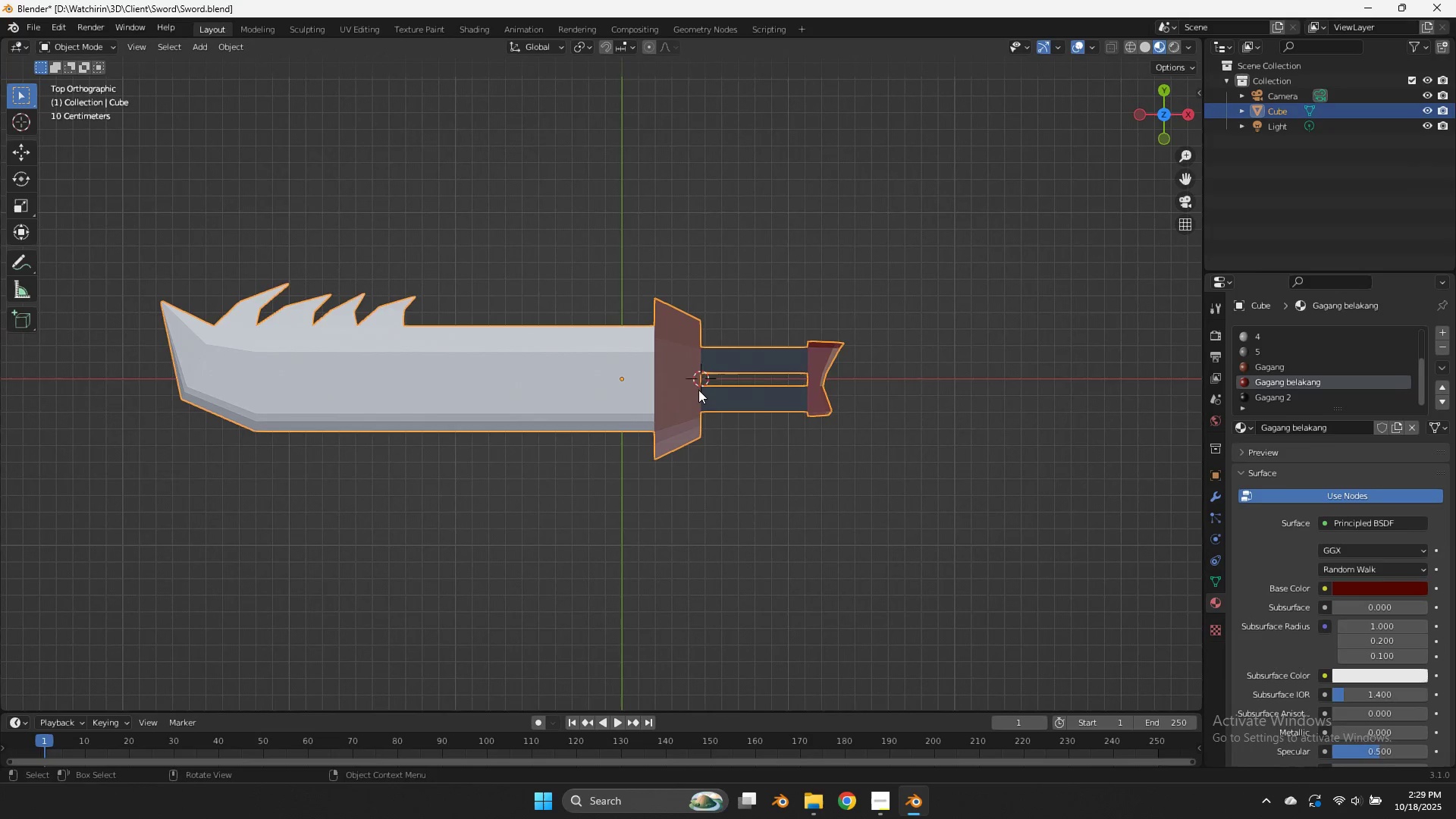 
key(Z)
 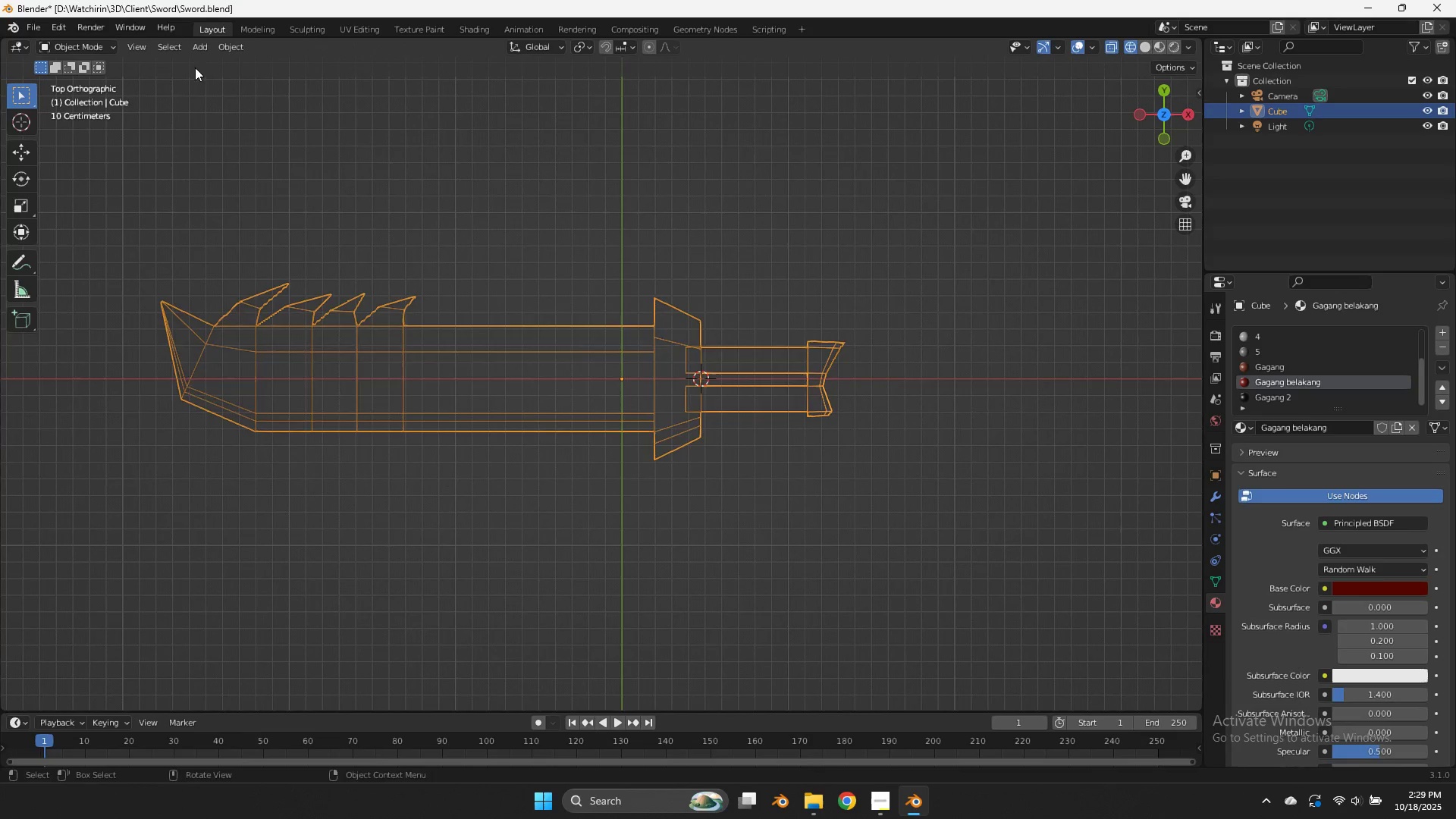 
key(Tab)
 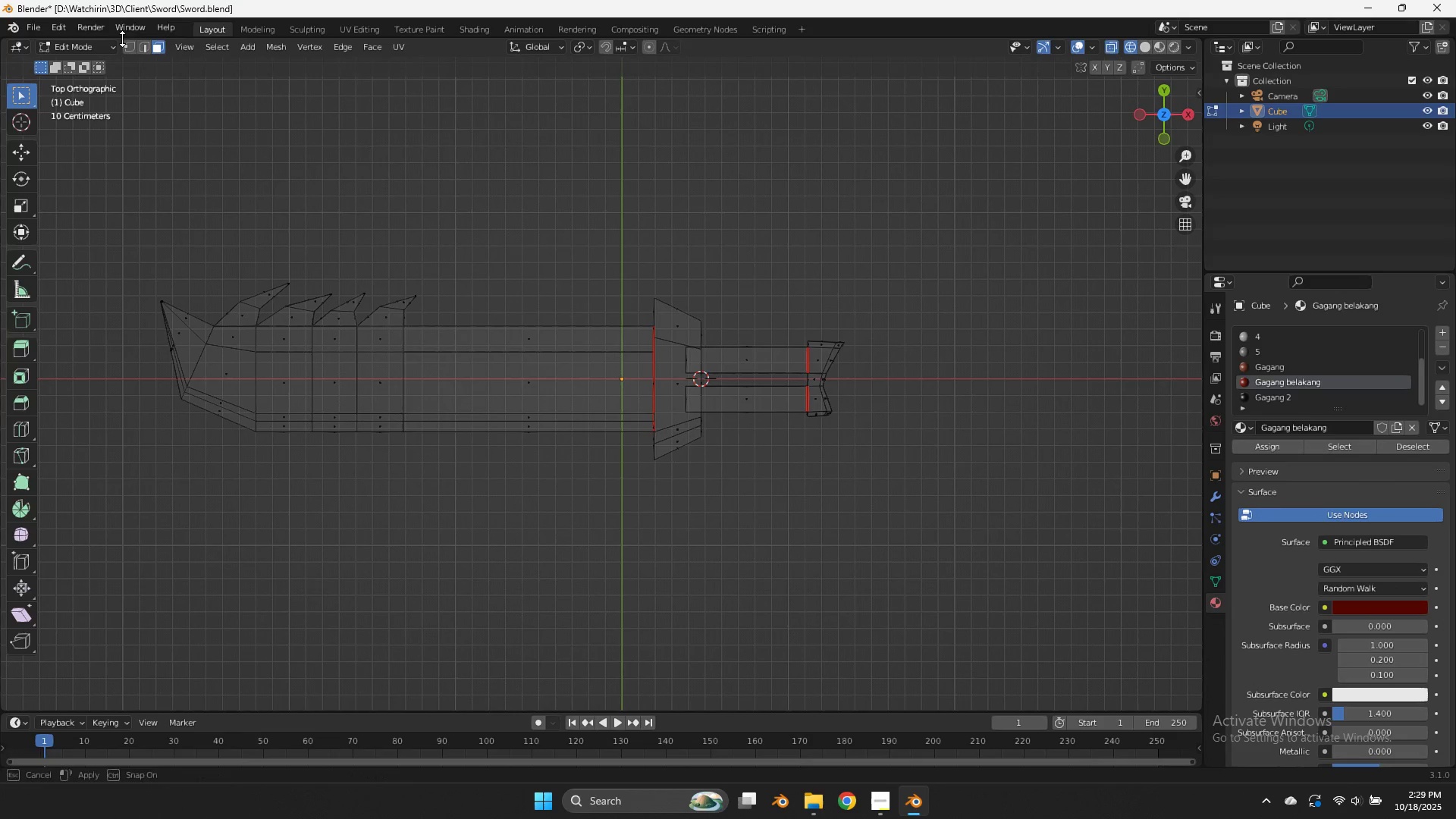 
double_click([128, 42])
 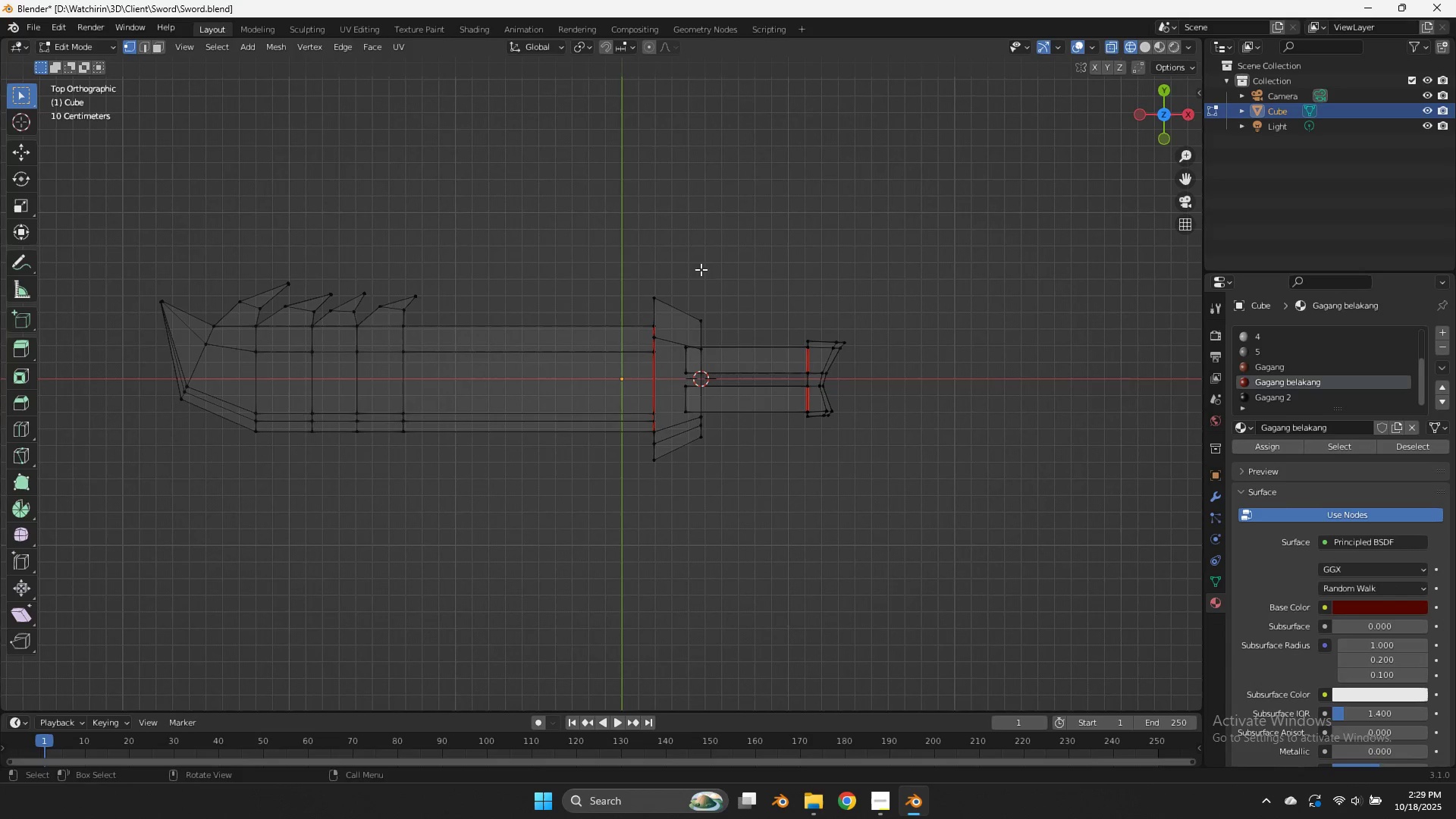 
left_click_drag(start_coordinate=[654, 271], to_coordinate=[625, 332])
 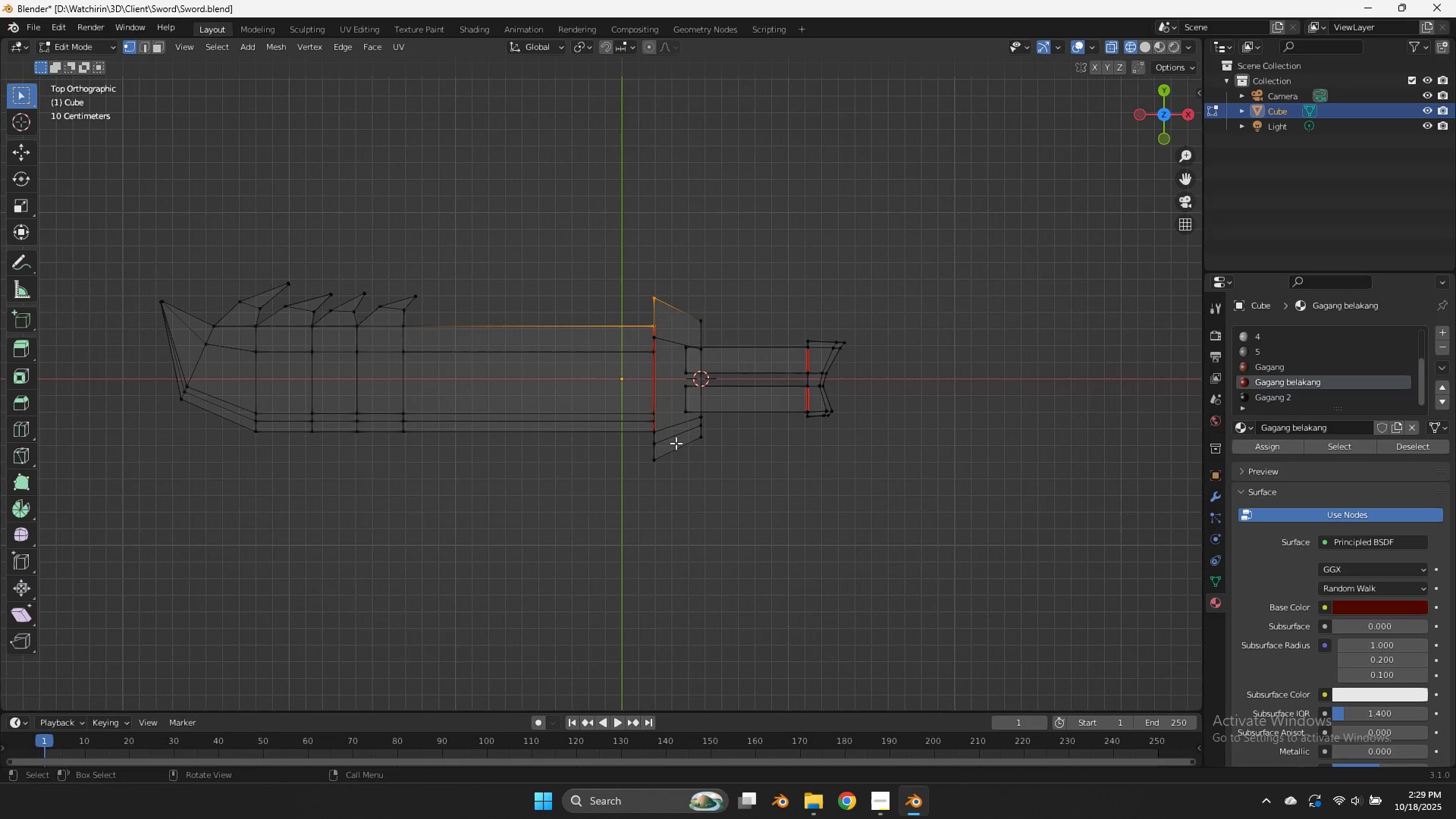 
key(Shift+ShiftLeft)
 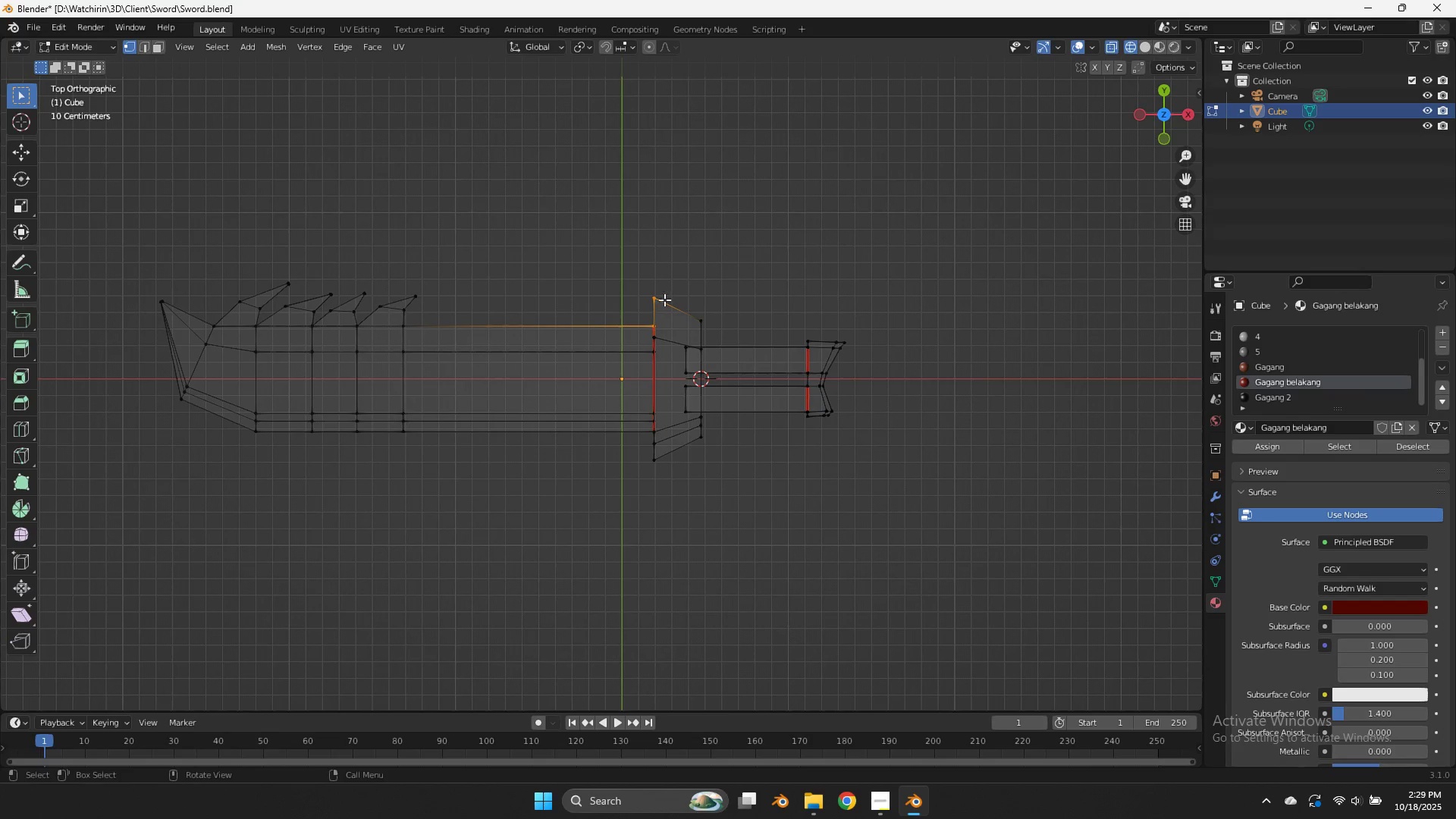 
hold_key(key=ControlLeft, duration=0.43)
left_click_drag(start_coordinate=[666, 312], to_coordinate=[611, 352])
 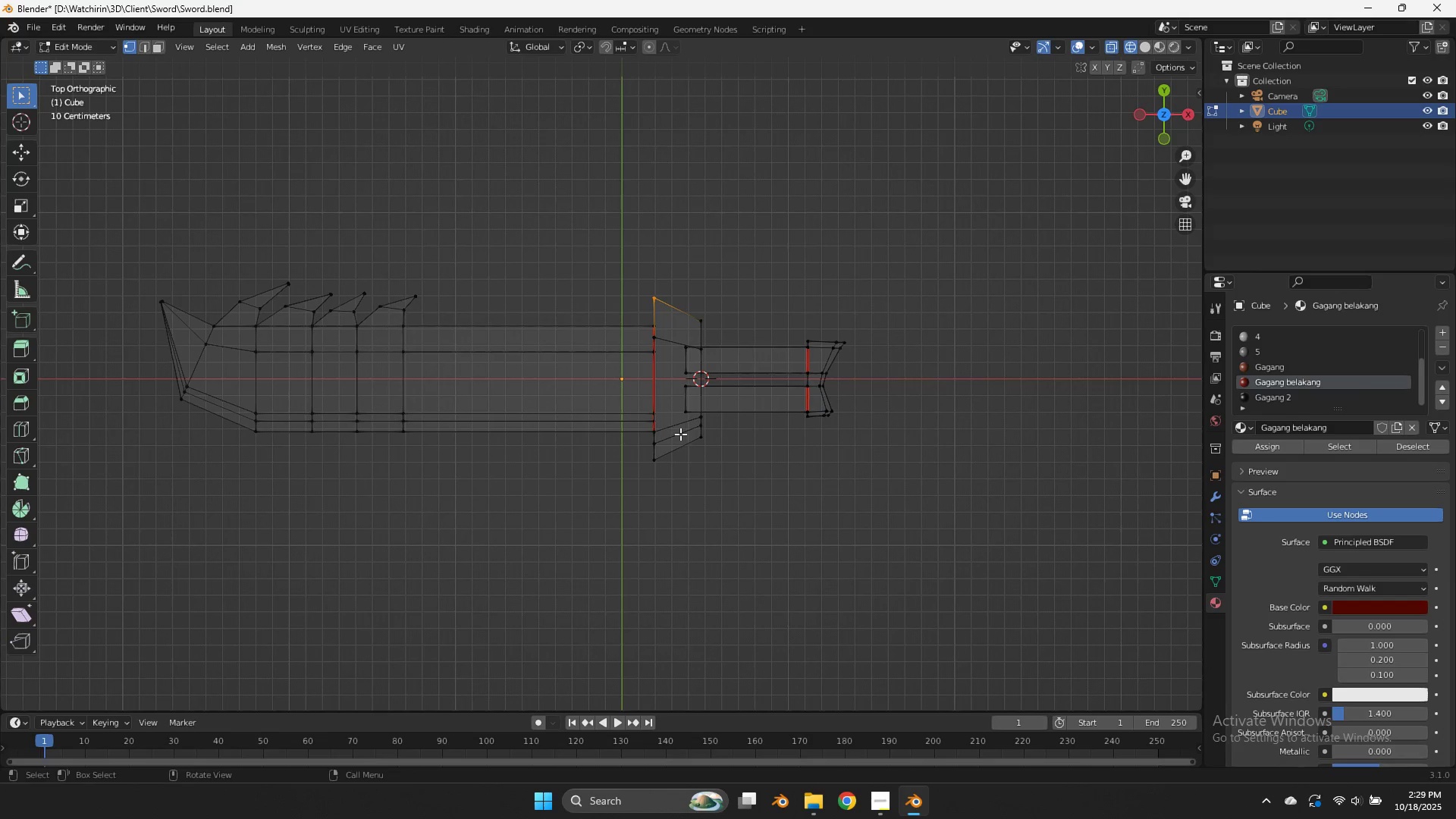 
hold_key(key=ShiftLeft, duration=1.13)
left_click_drag(start_coordinate=[672, 431], to_coordinate=[648, 491])
 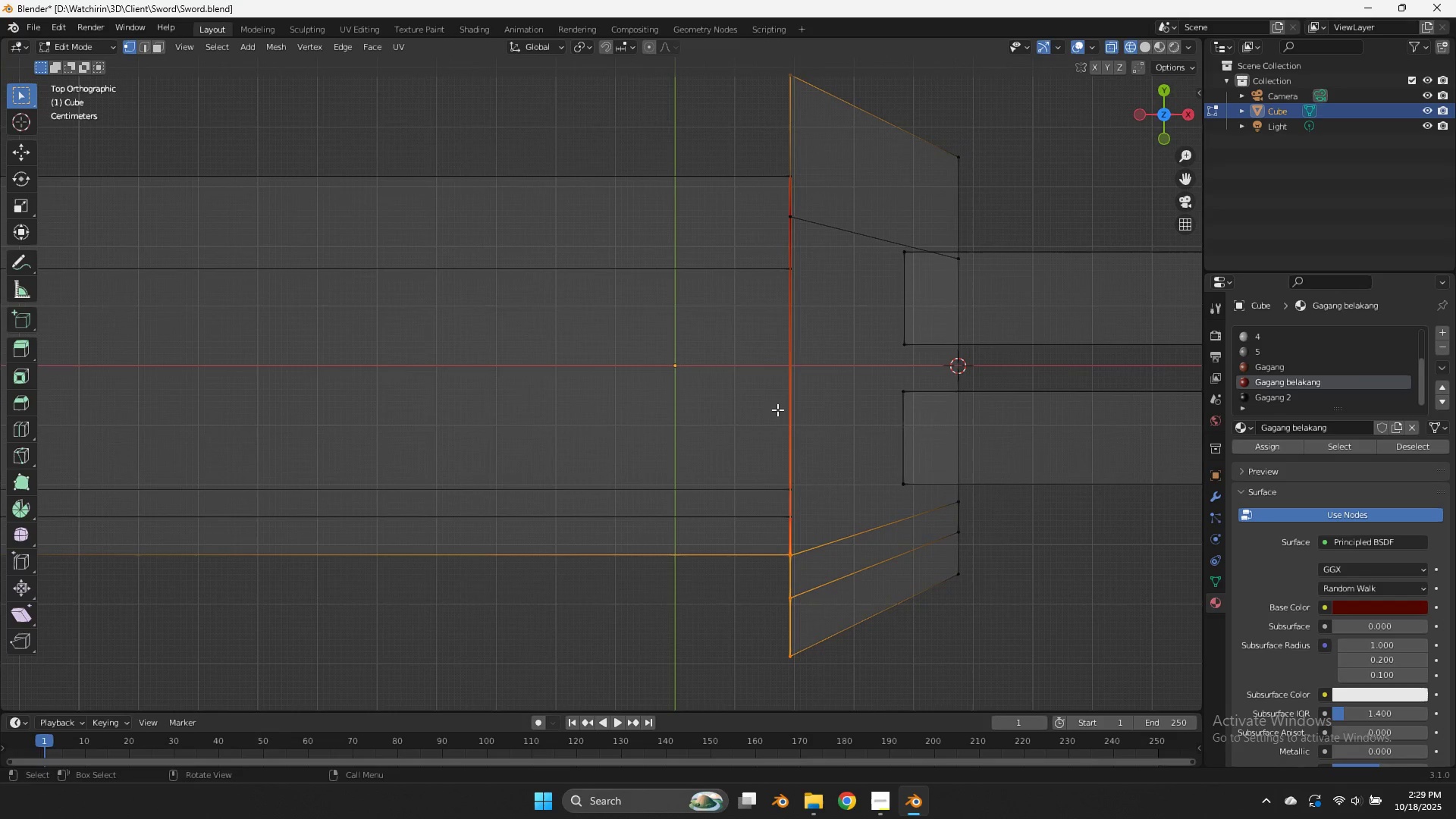 
scroll: coordinate [940, 313], scroll_direction: up, amount: 7.0
 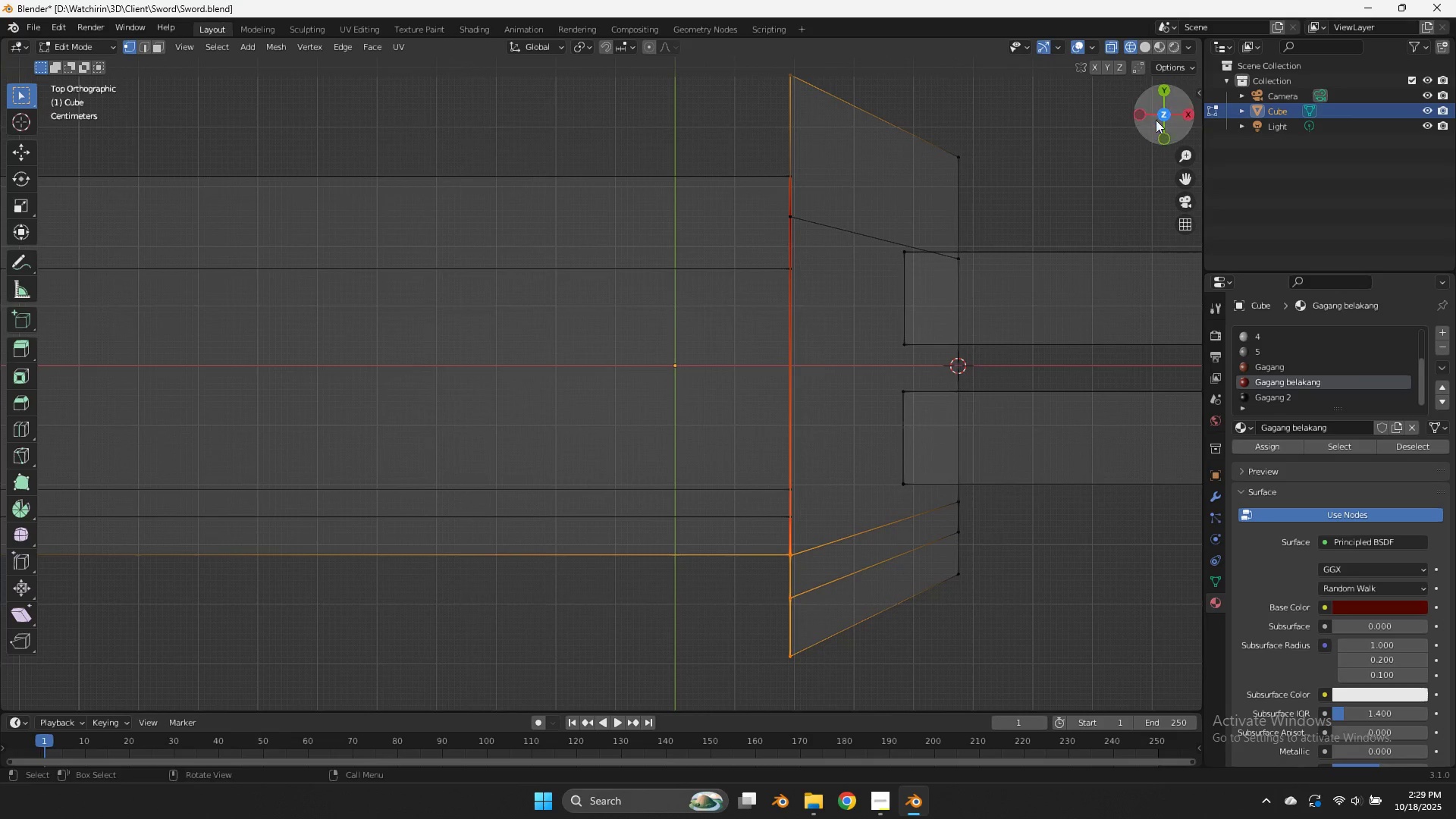 
left_click_drag(start_coordinate=[1154, 121], to_coordinate=[33, 689])
 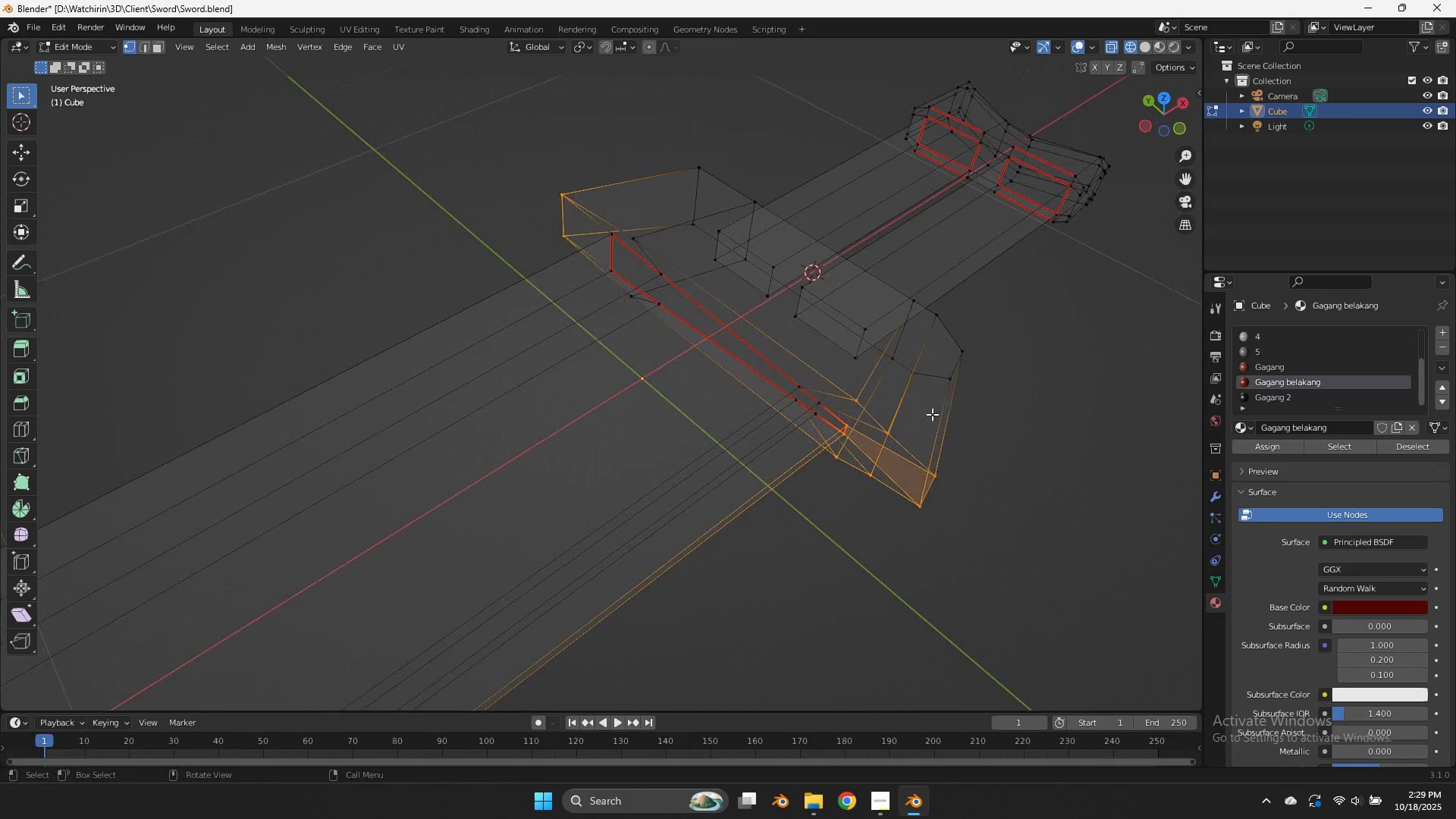 
hold_key(key=ControlLeft, duration=1.1)
left_click_drag(start_coordinate=[849, 417], to_coordinate=[833, 440])
 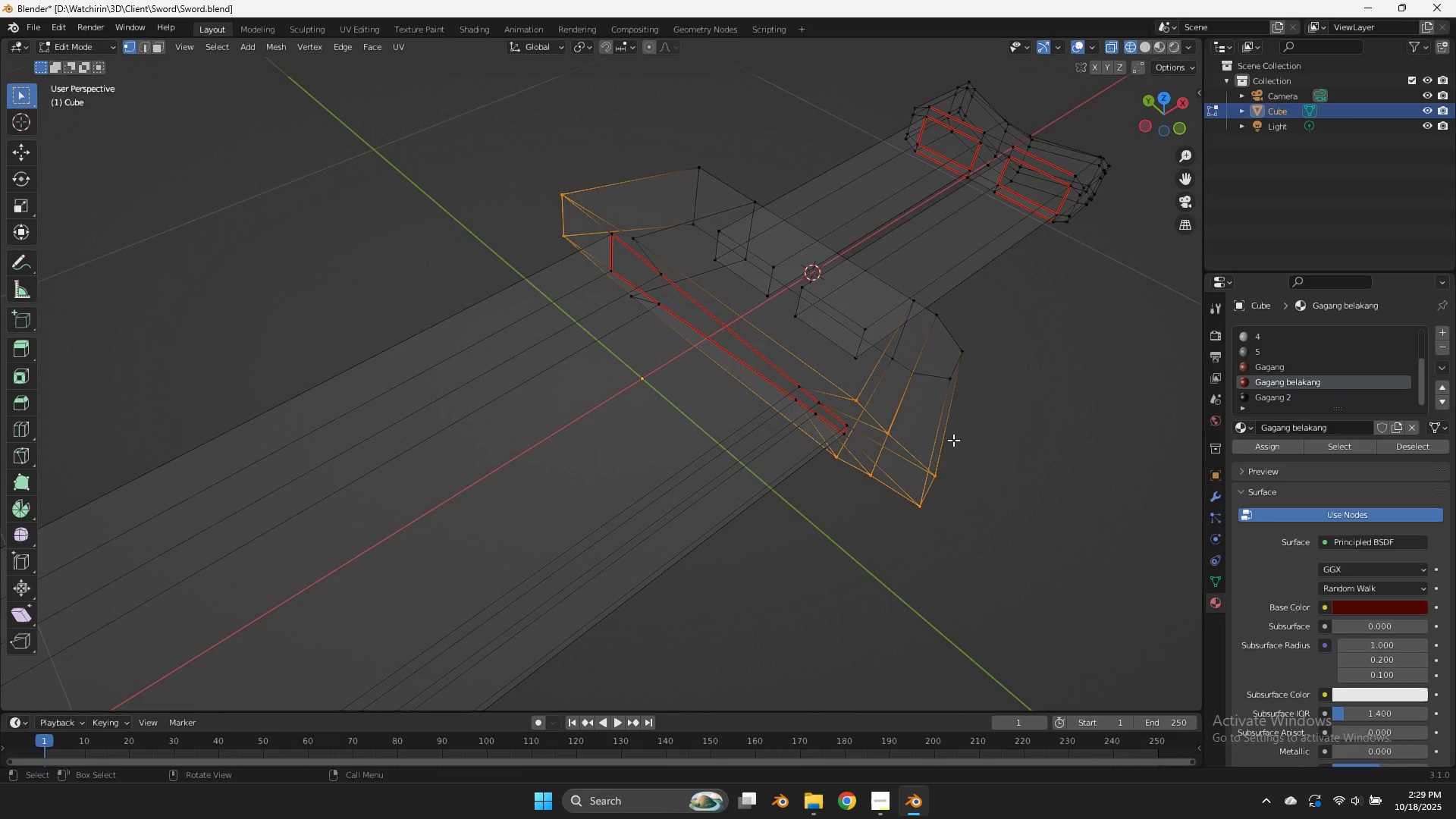 
type(zgy)
 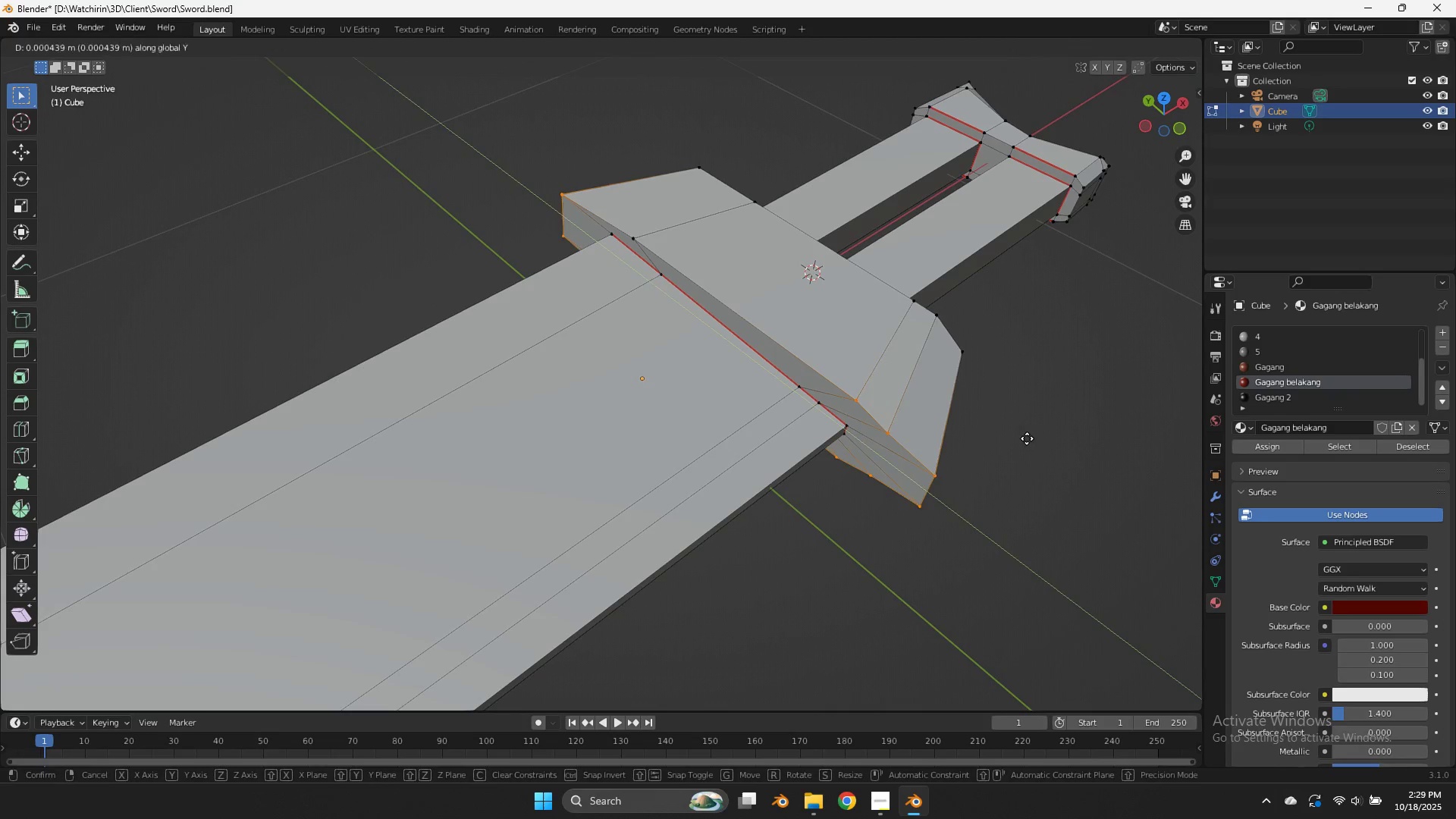 
hold_key(key=ShiftLeft, duration=1.08)
 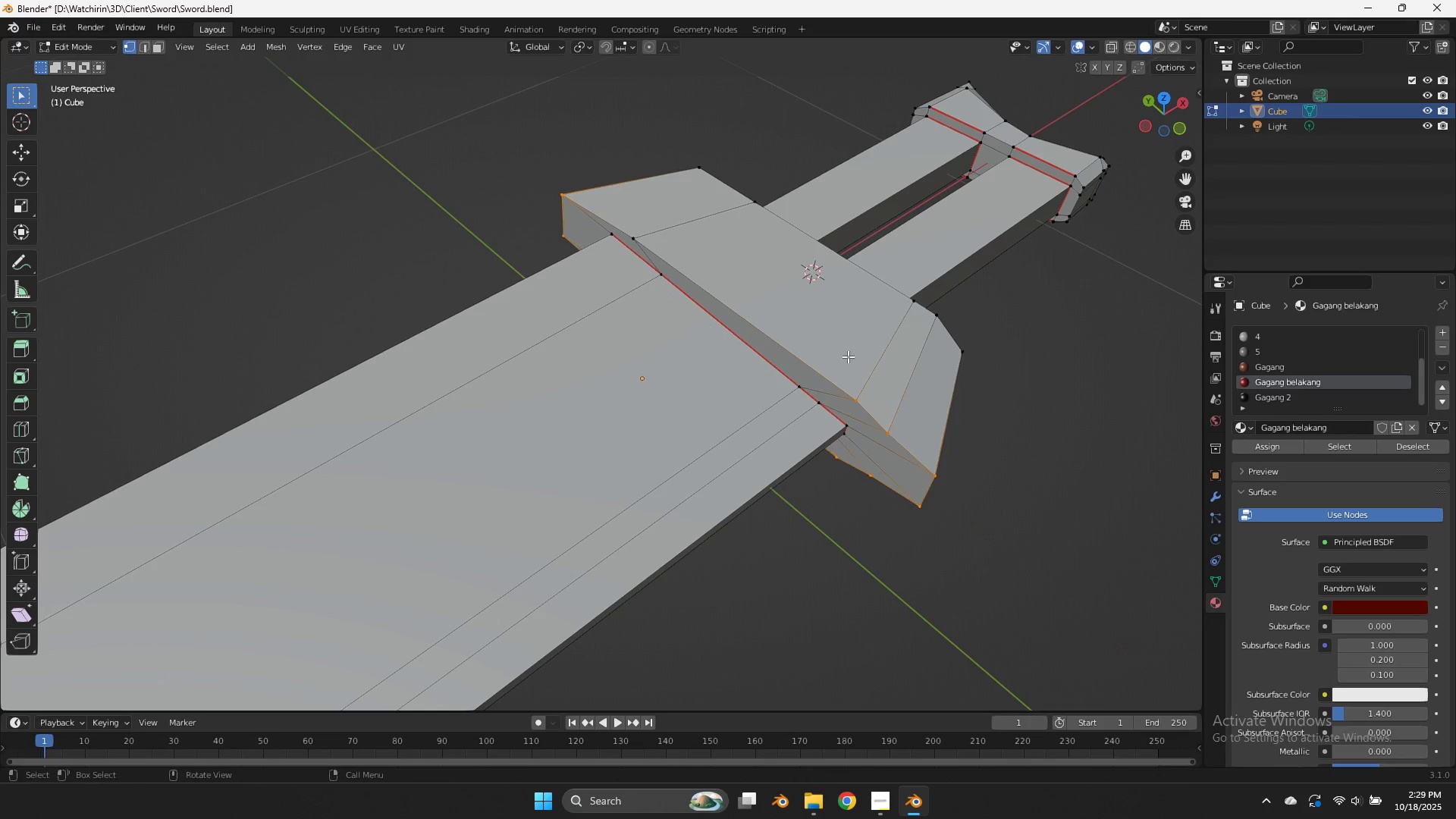 
right_click([848, 356])
 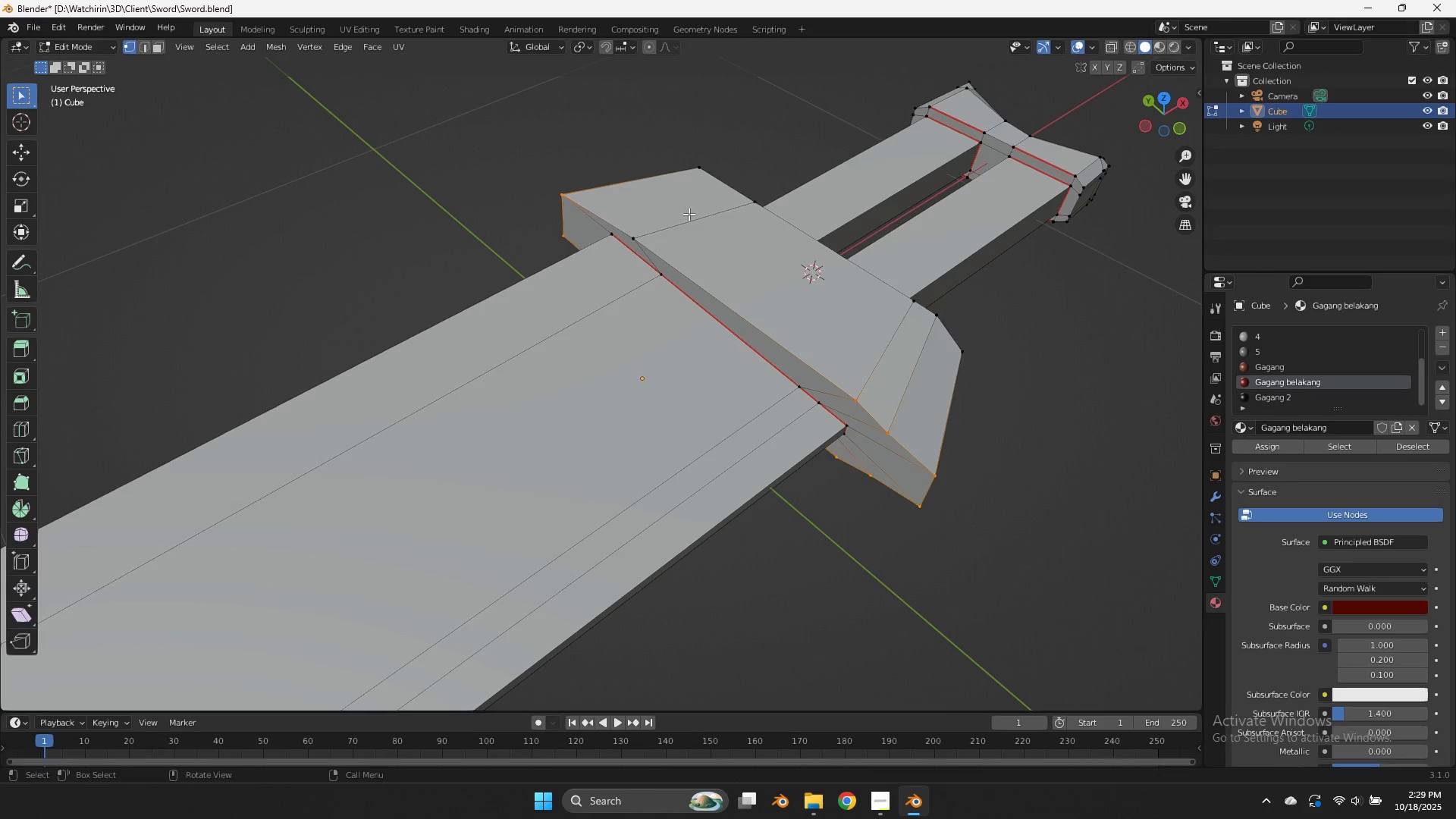 
type(zz)
 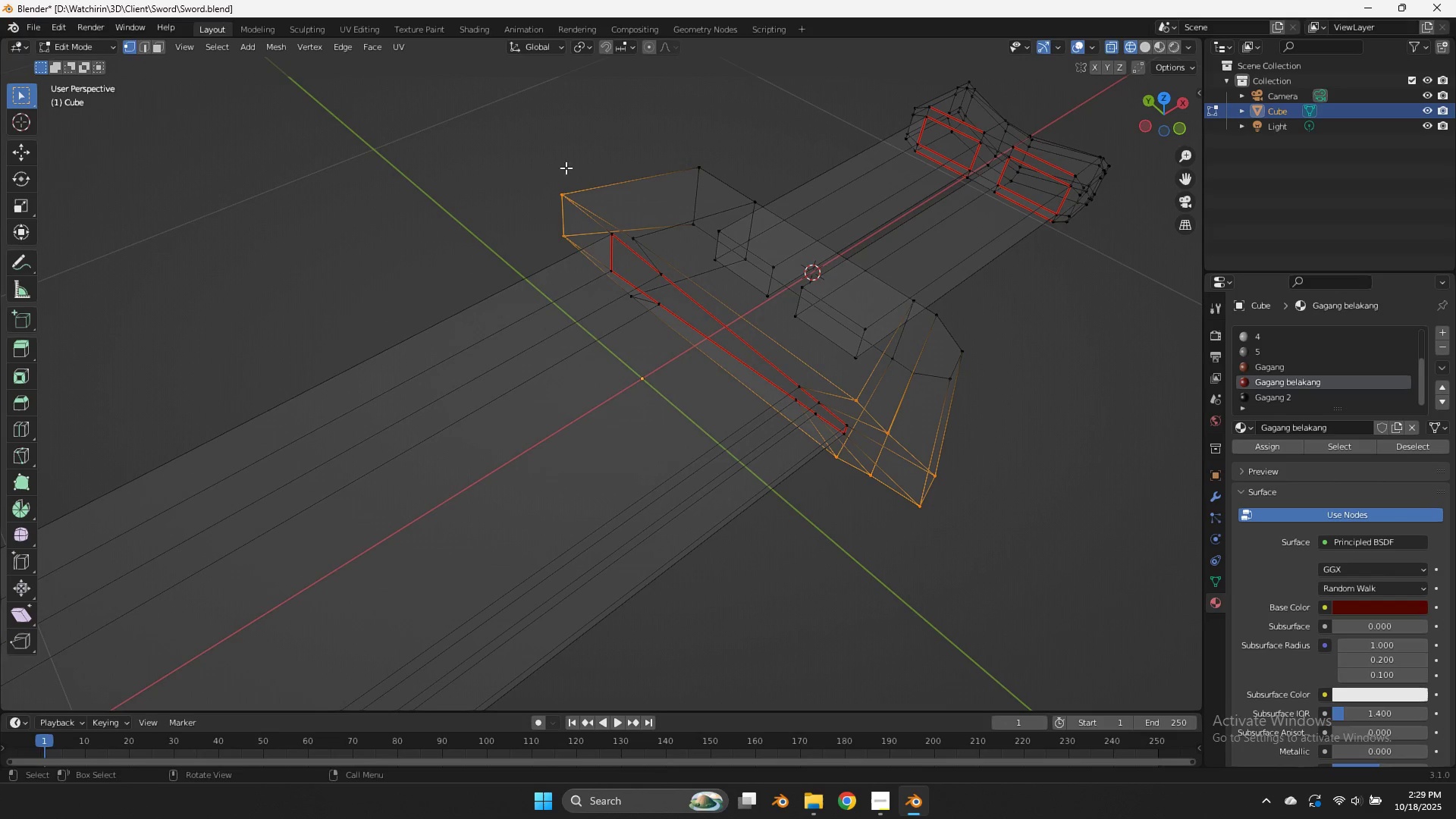 
hold_key(key=ControlLeft, duration=0.51)
left_click_drag(start_coordinate=[629, 155], to_coordinate=[463, 328])
 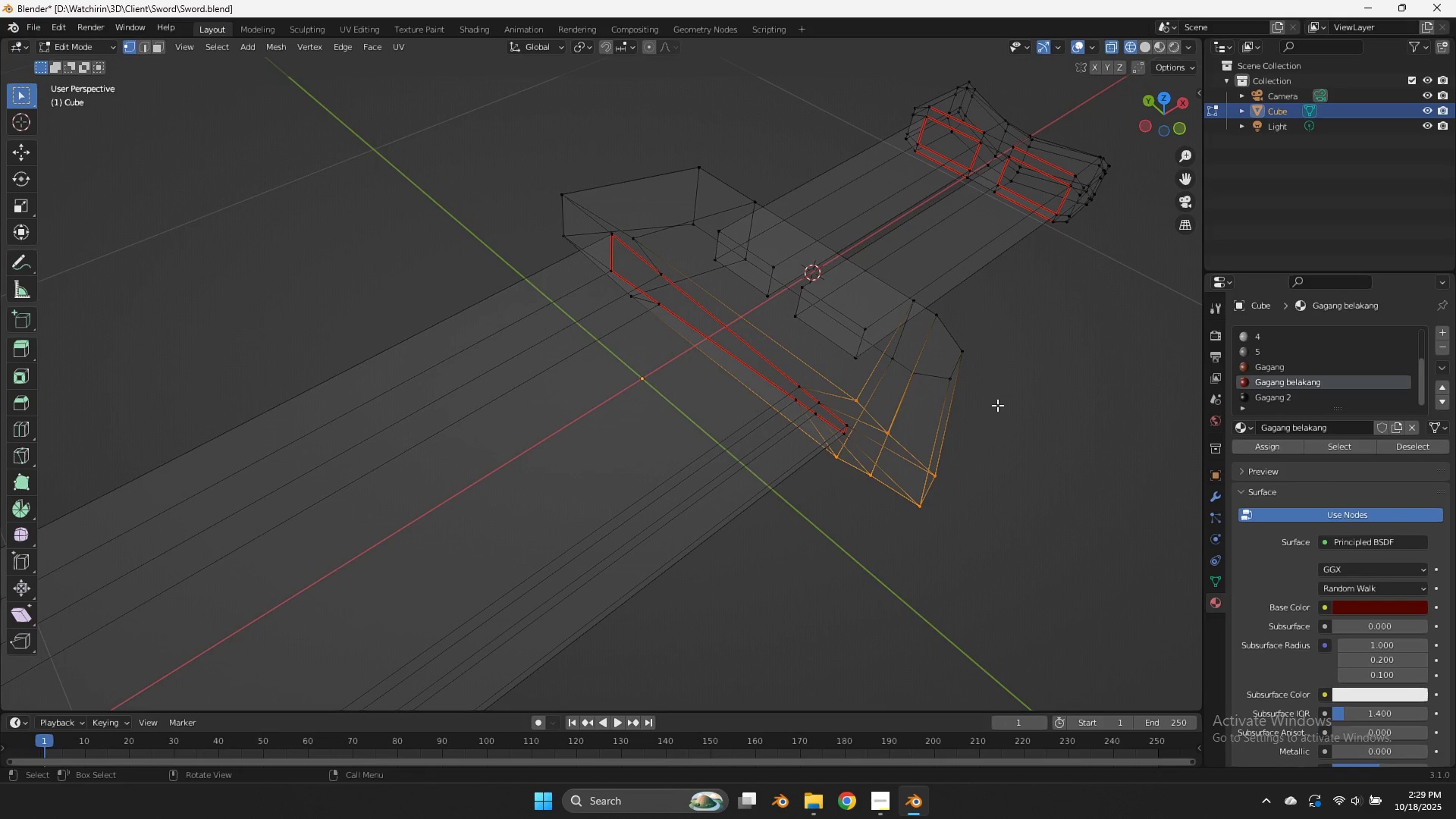 
key(Control+Z)
 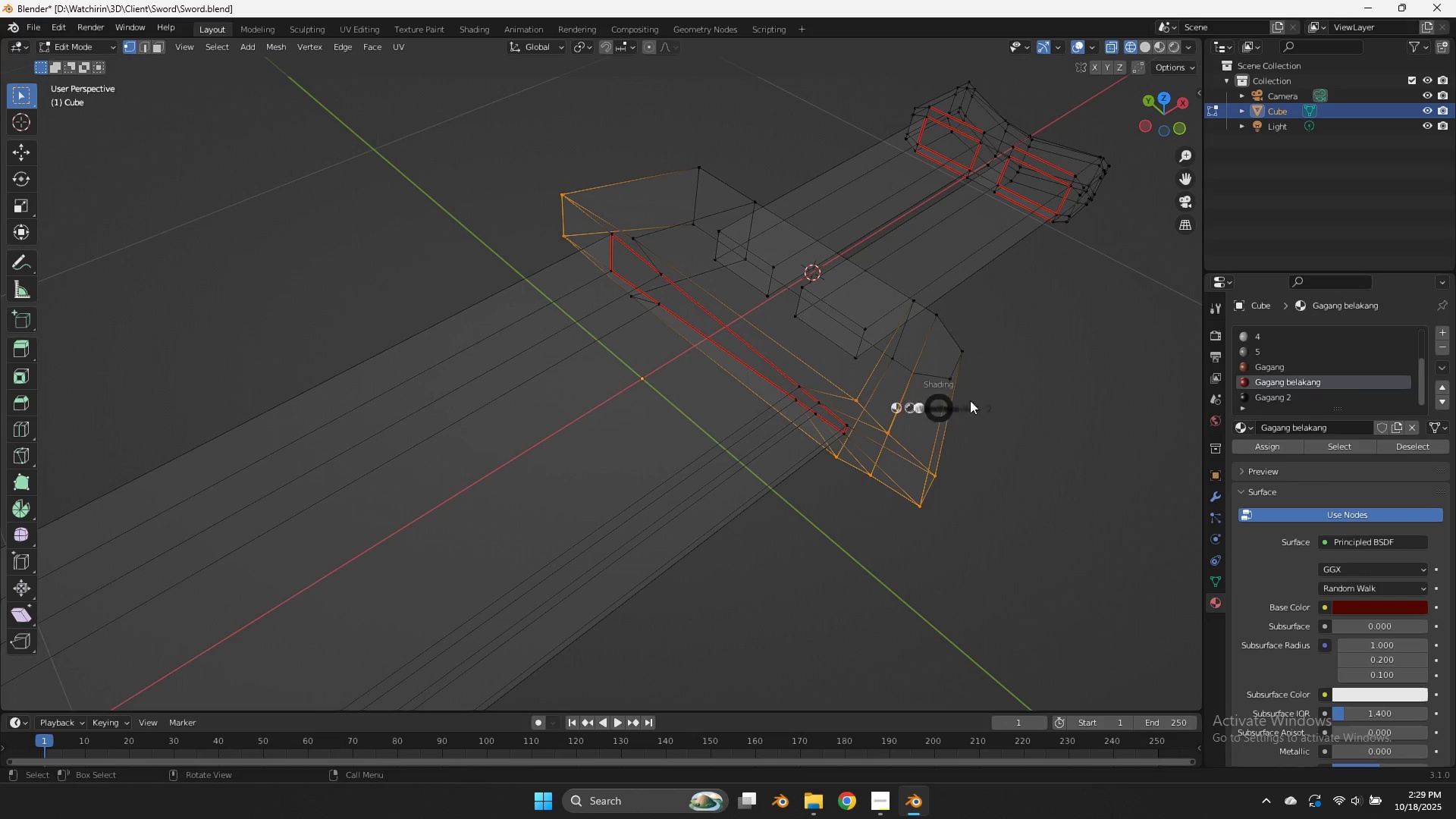 
type(zsy)
 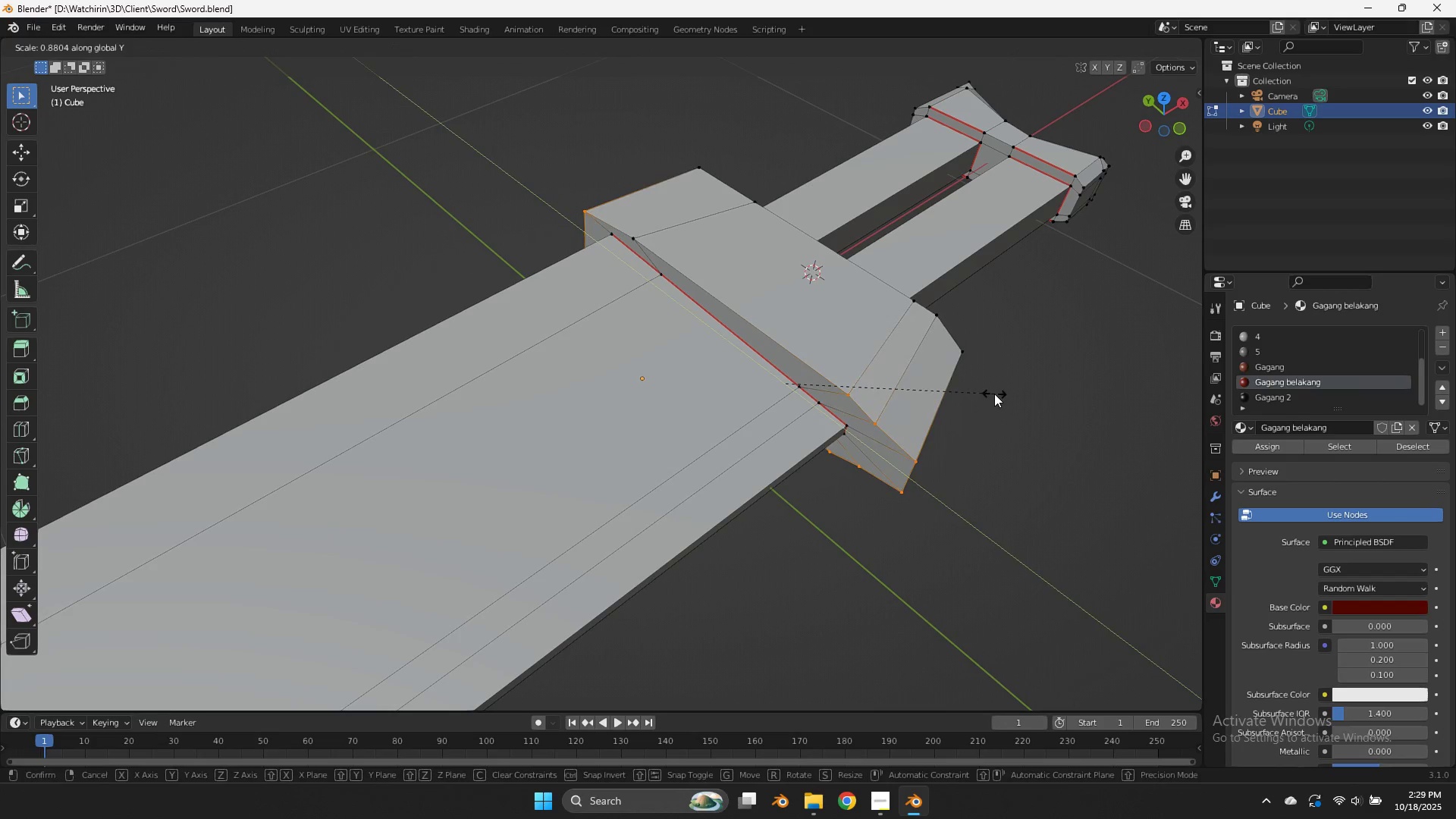 
left_click([993, 393])
 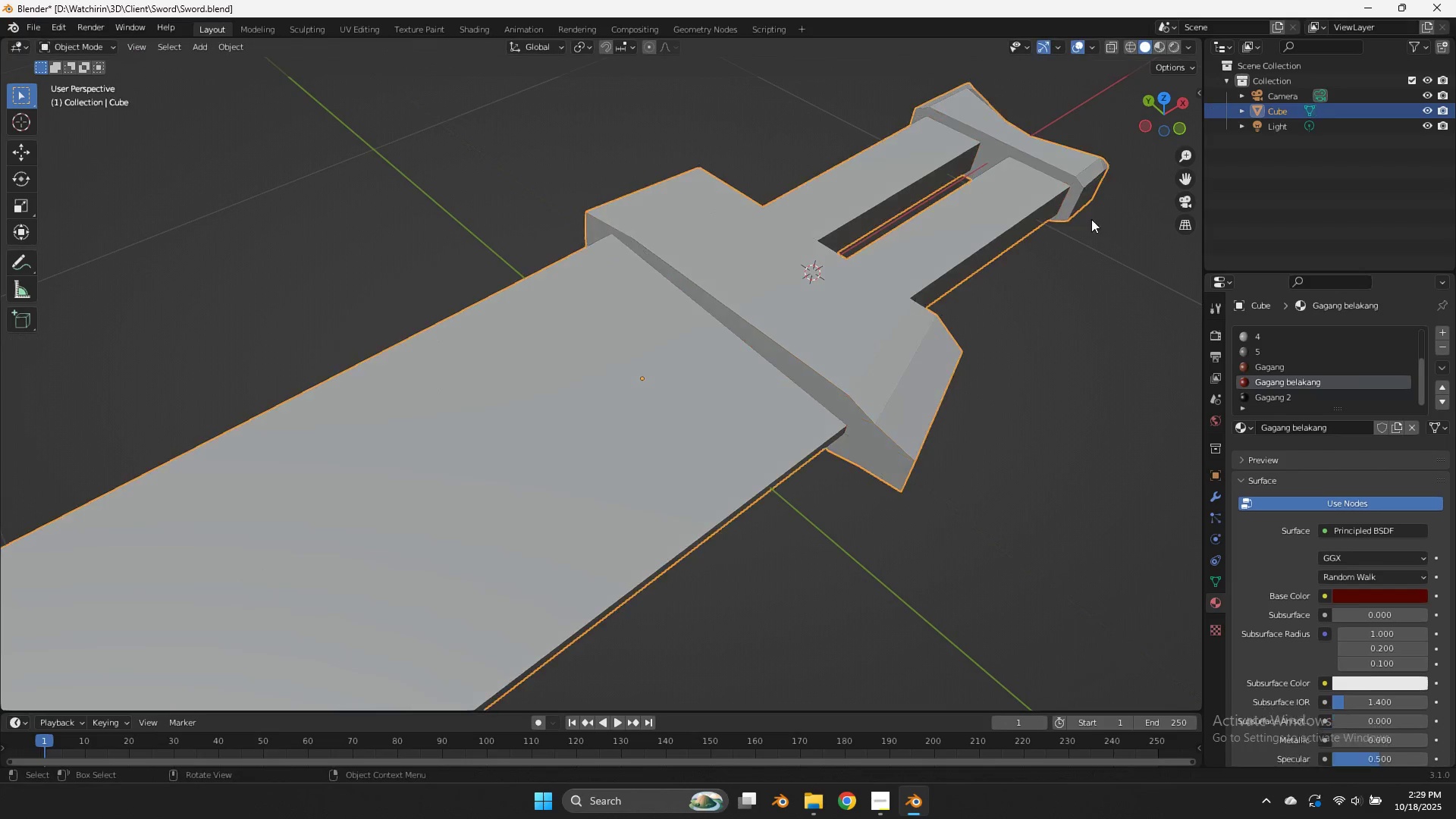 
key(Tab)
 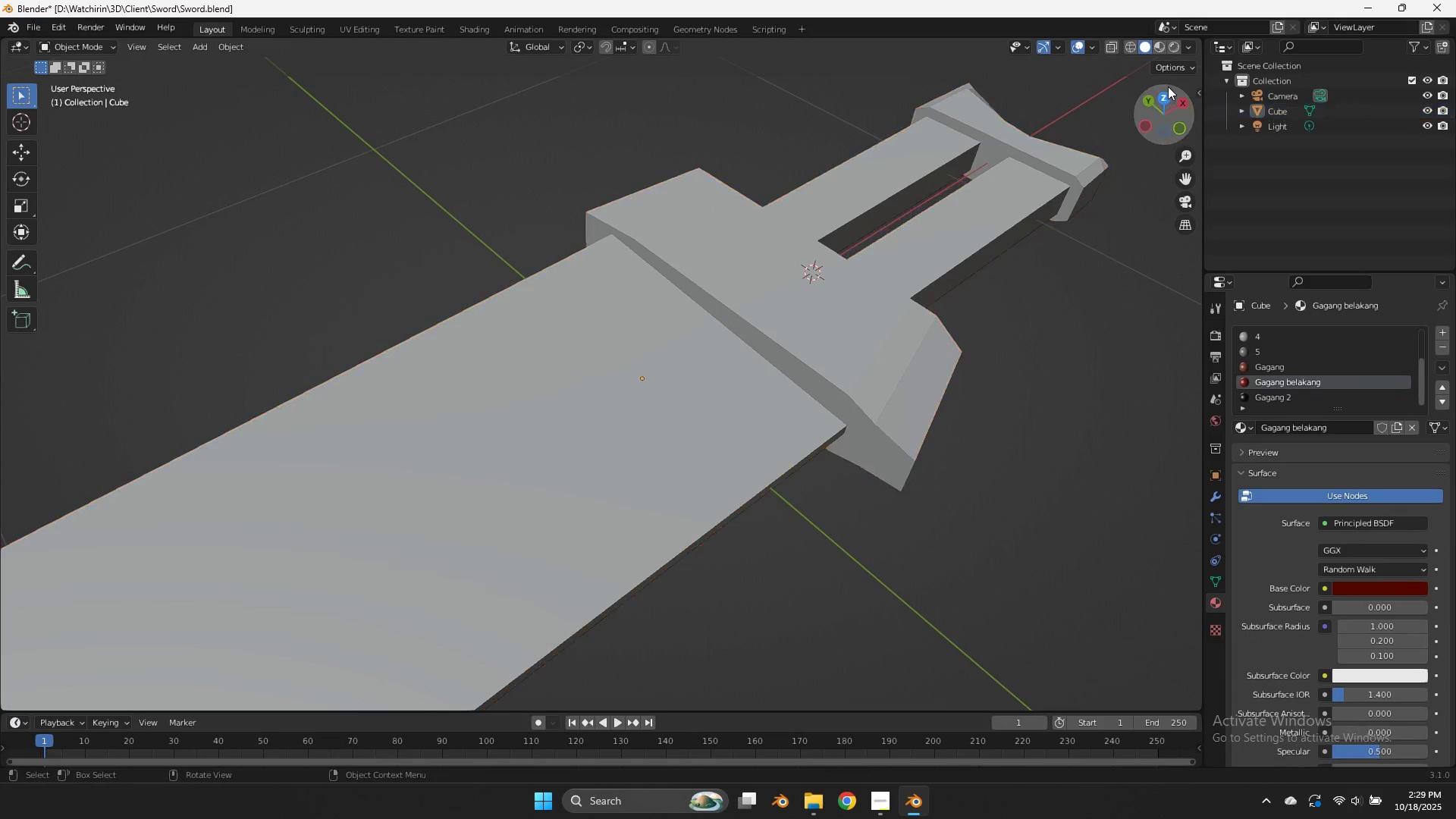 
double_click([1168, 86])
 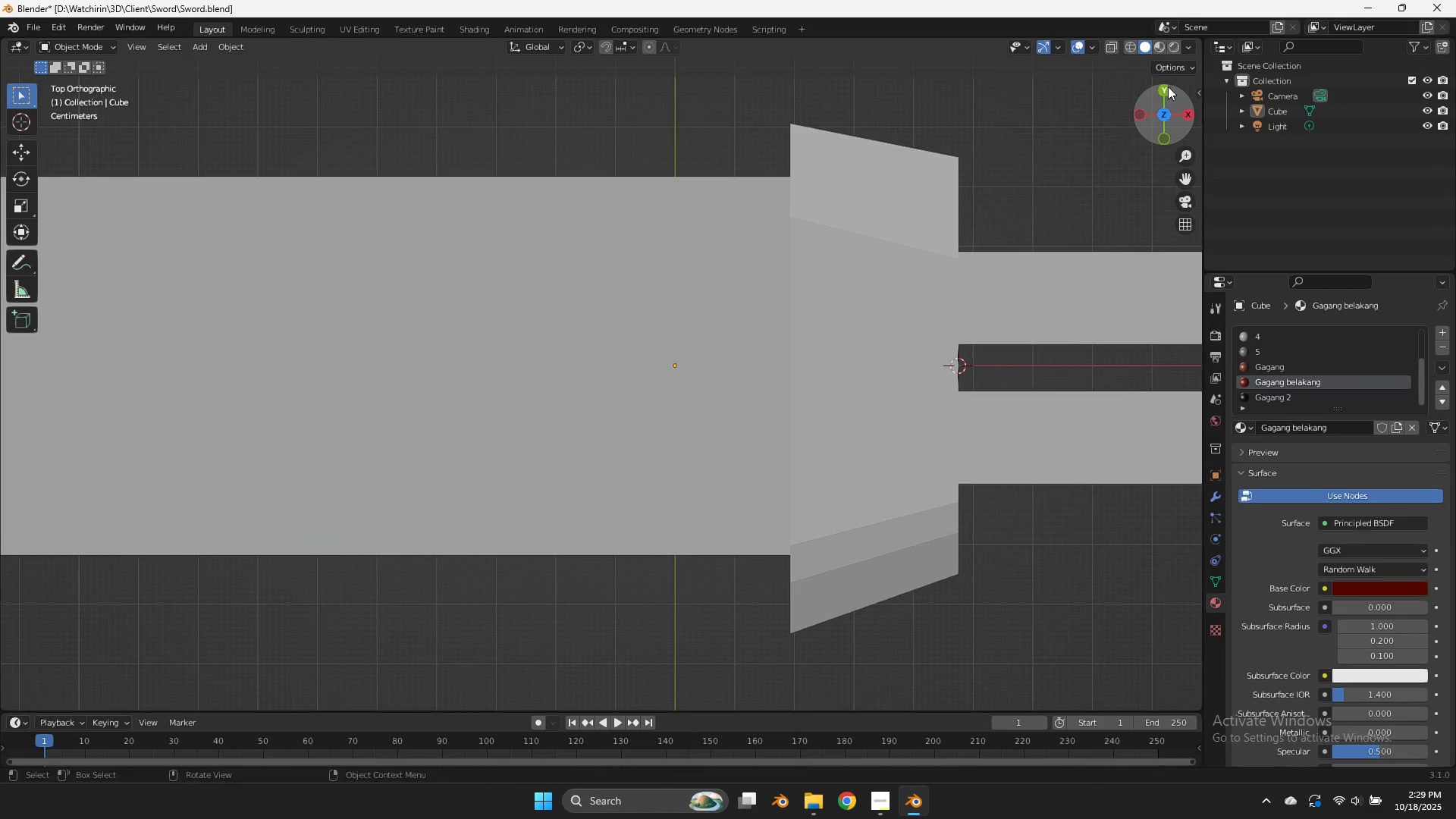 
key(Control+ControlLeft)
 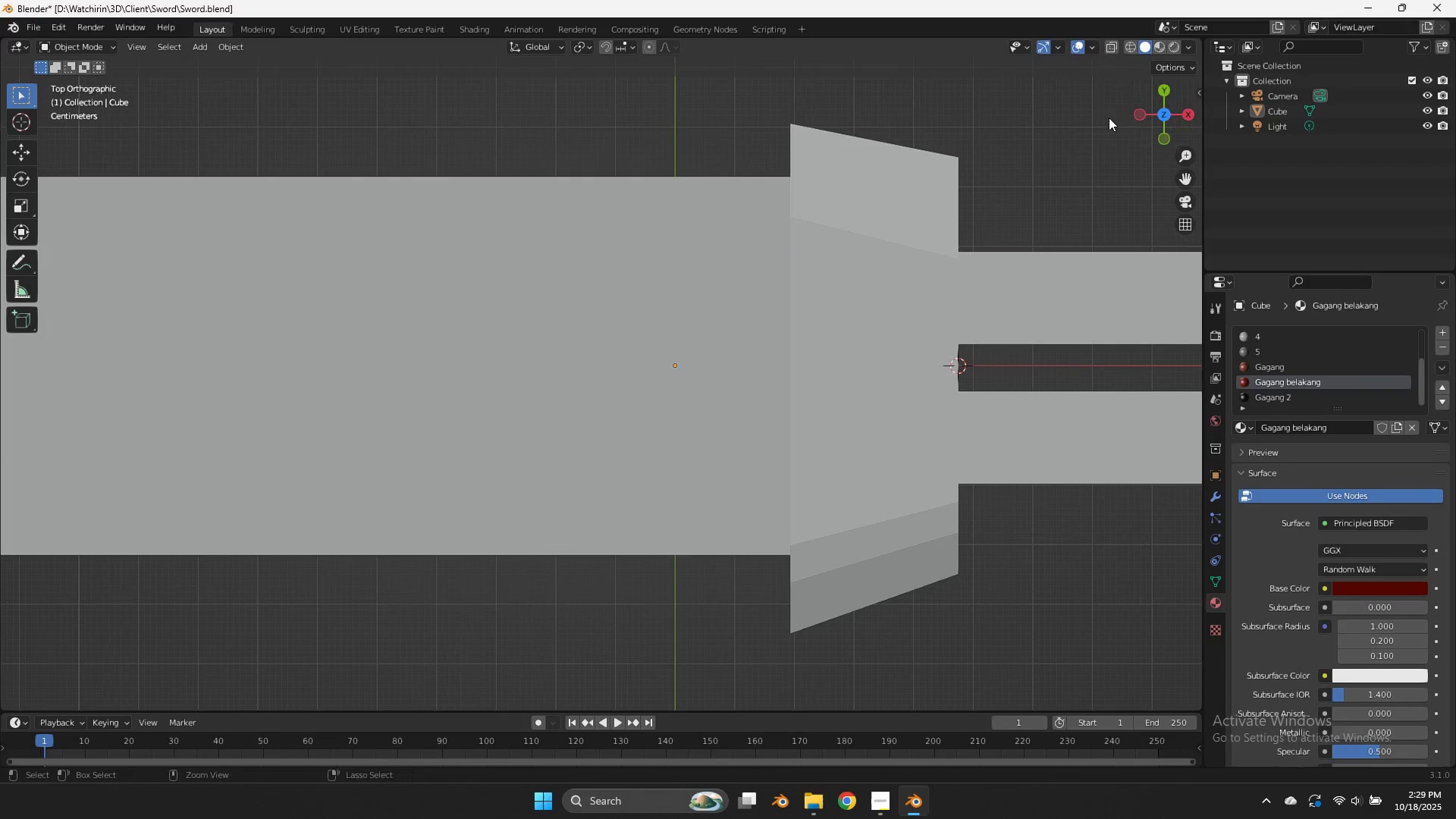 
key(Control+S)
 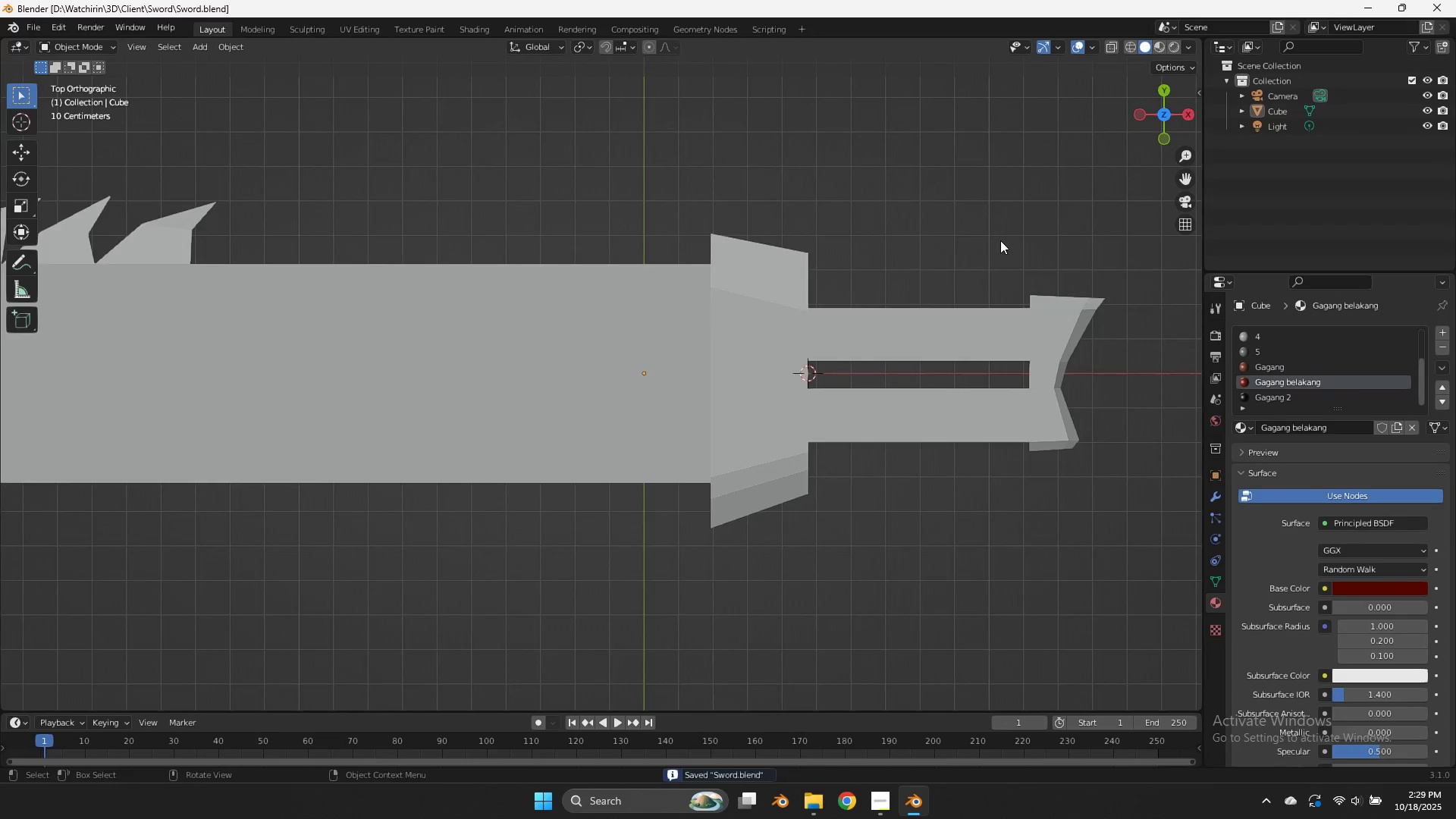 
scroll: coordinate [999, 243], scroll_direction: down, amount: 7.0
 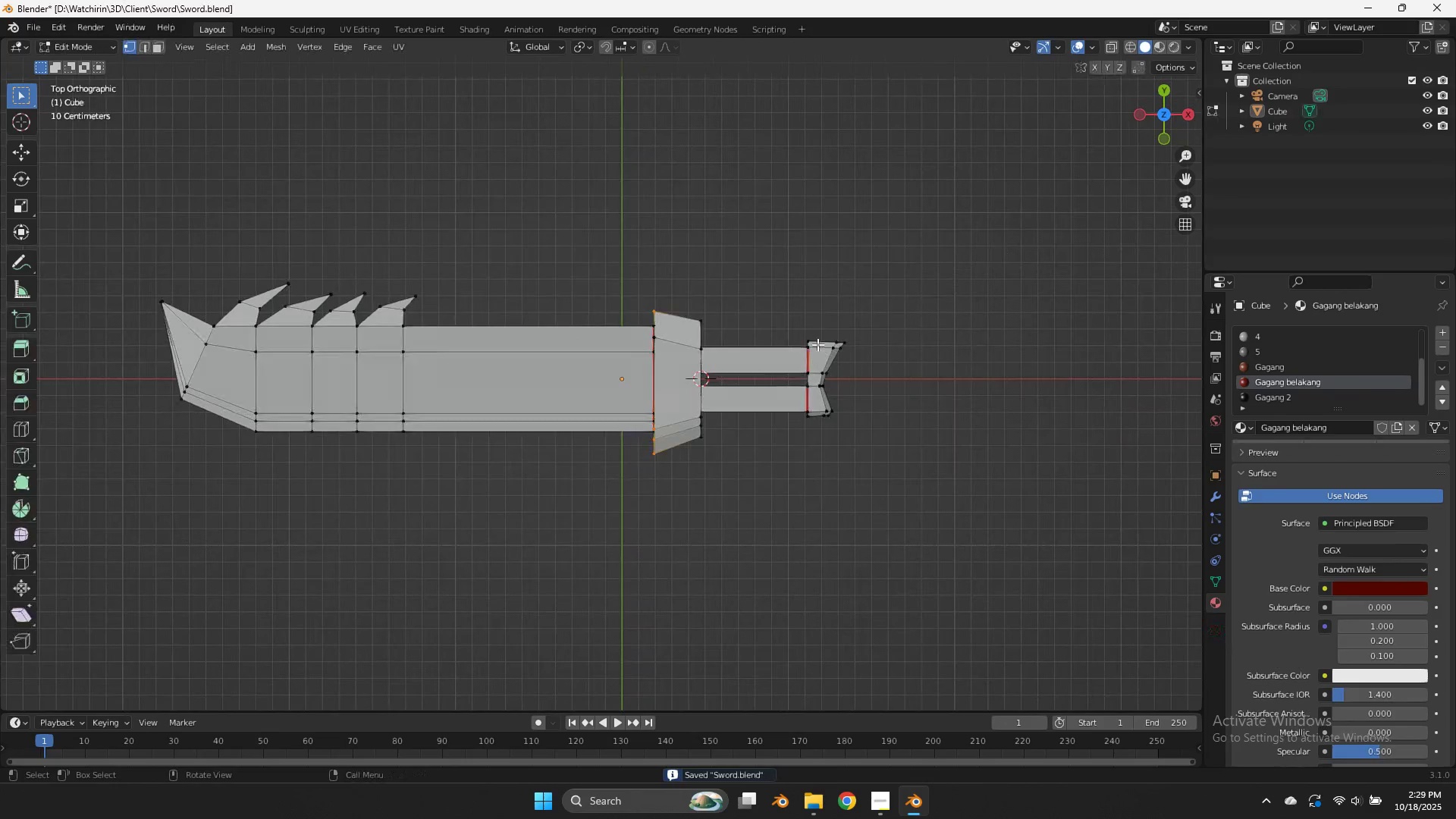 
key(Tab)
type(z)
key(Tab)
type(zz)
 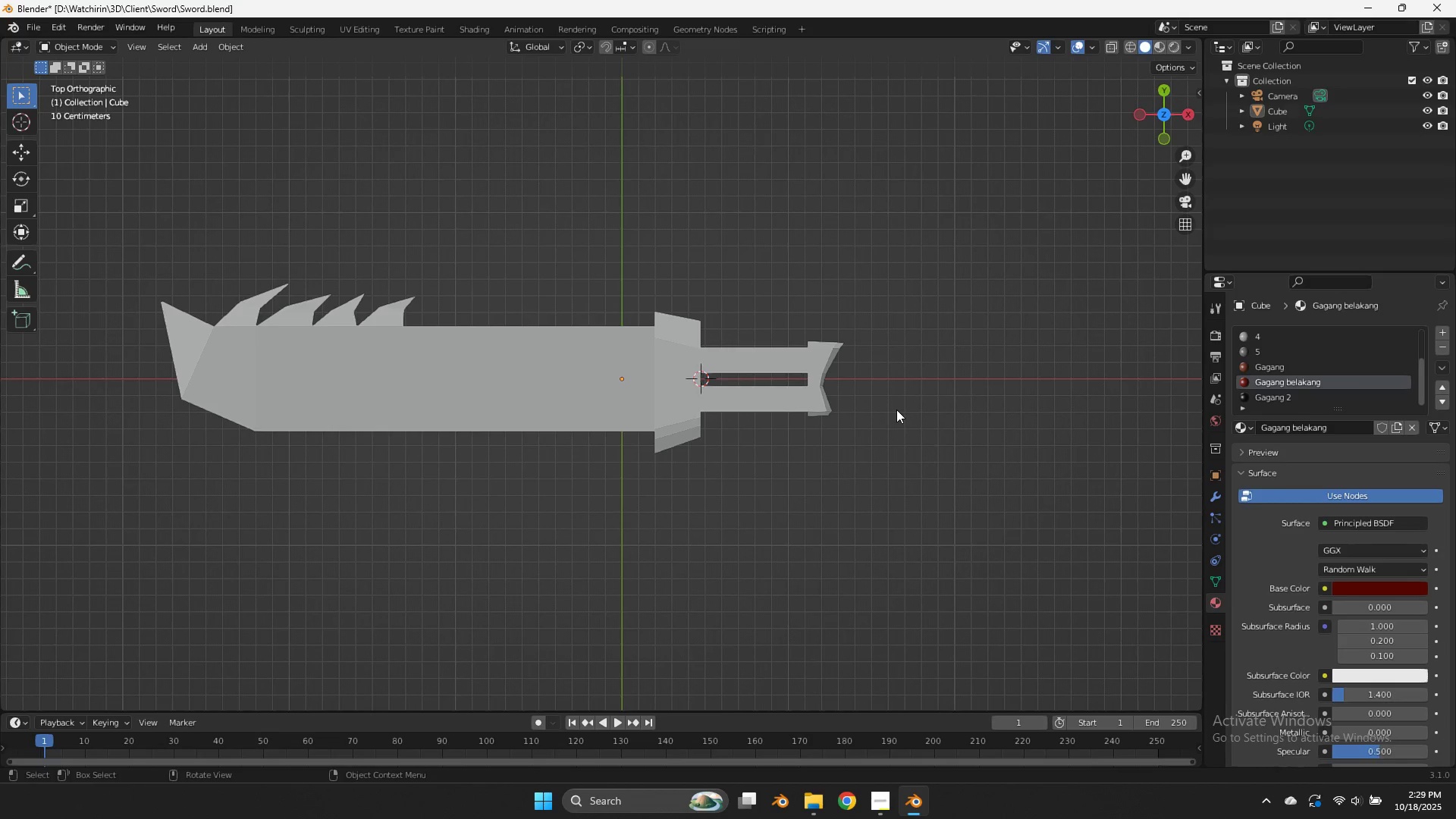 
wait(8.33)
 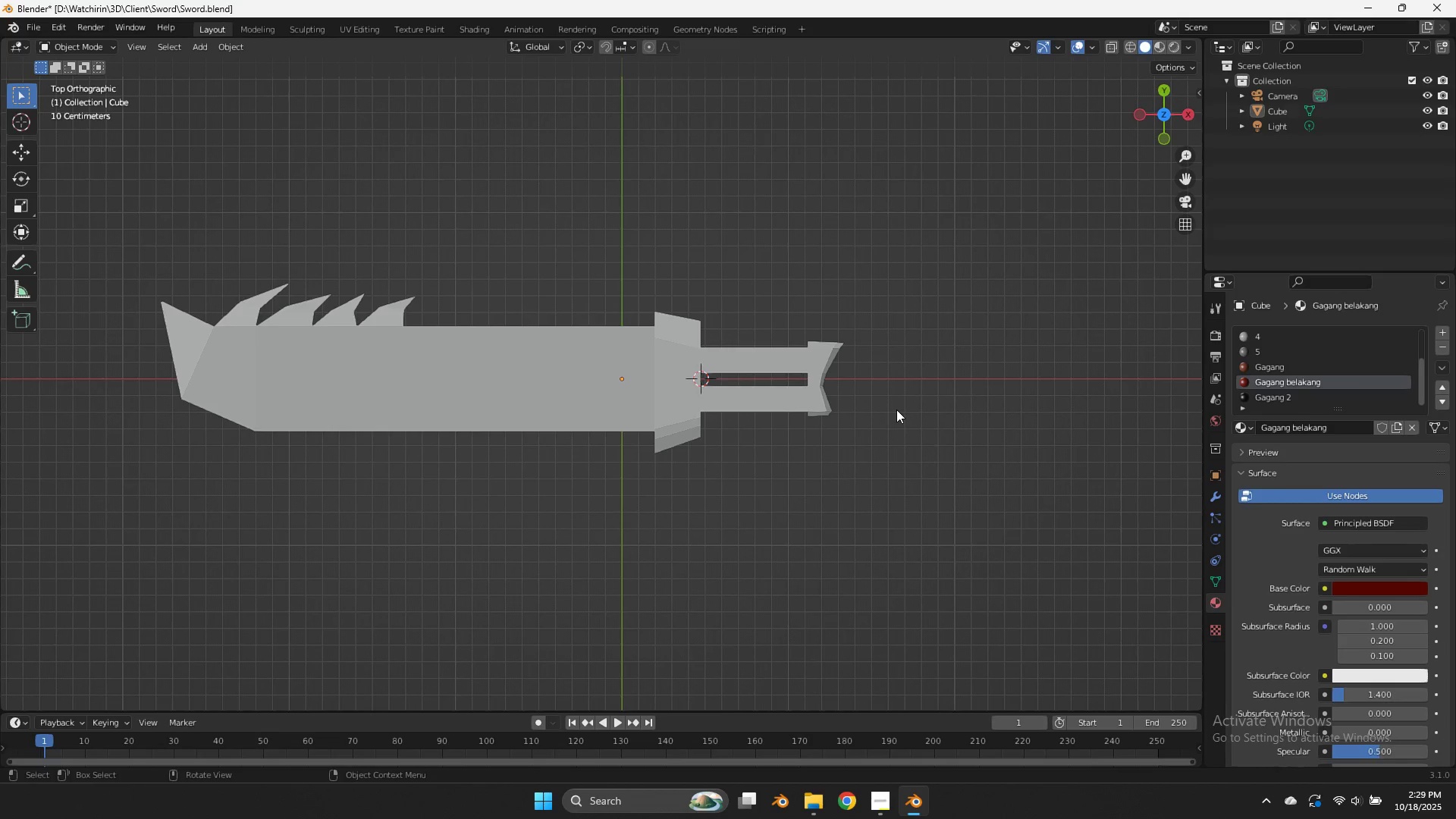 
key(Tab)
 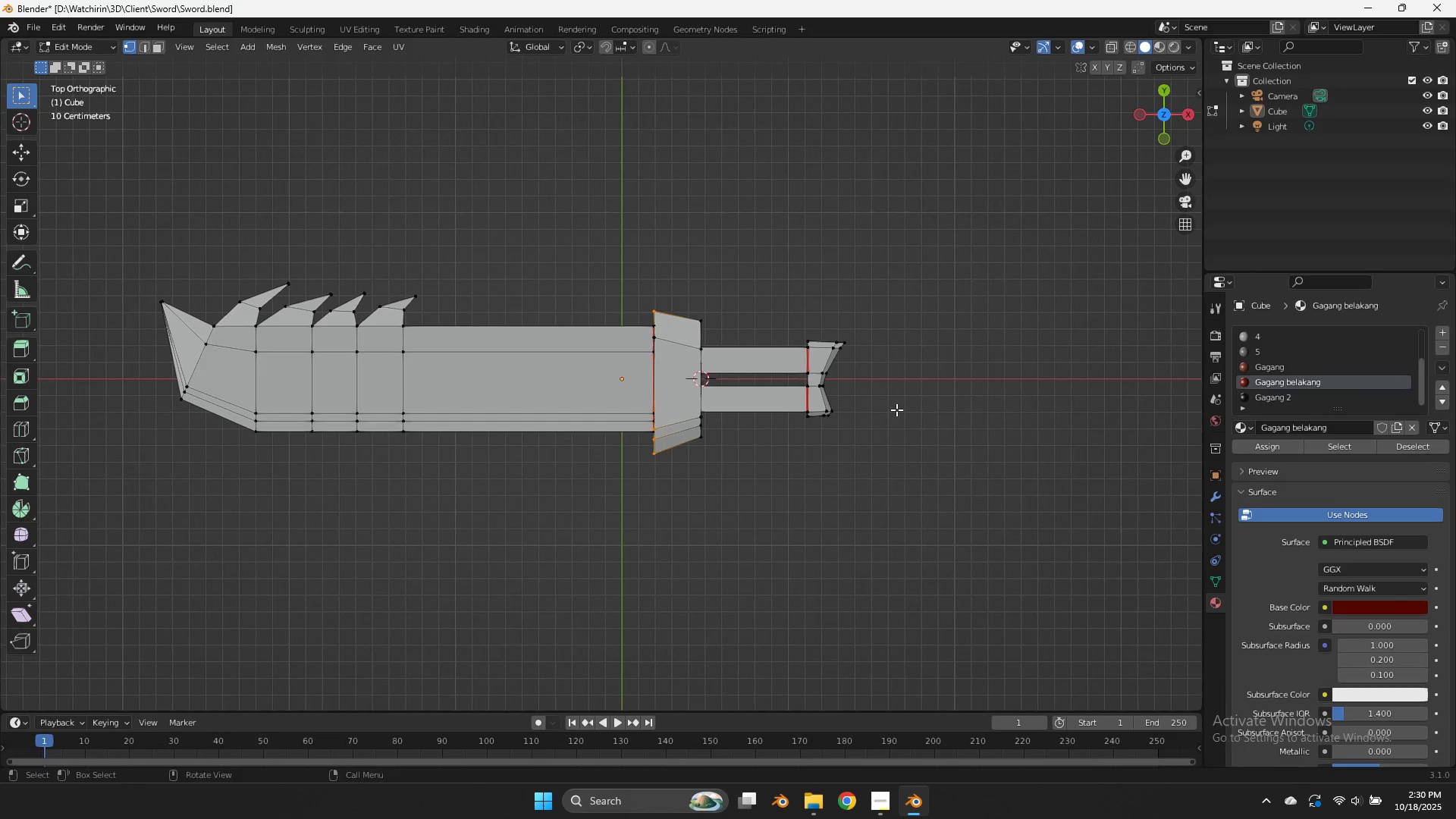 
key(Tab)
 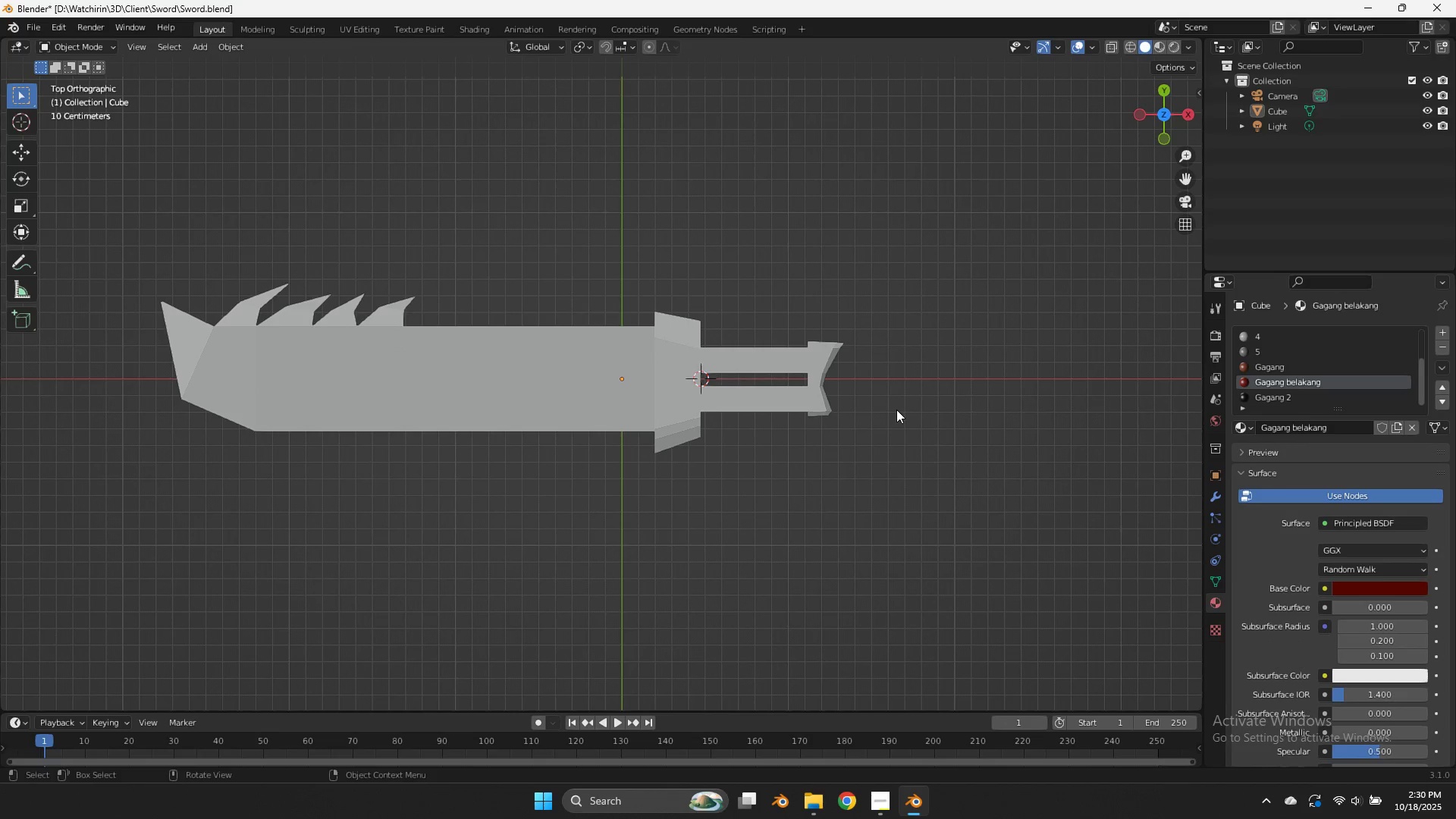 
key(Alt+AltLeft)
 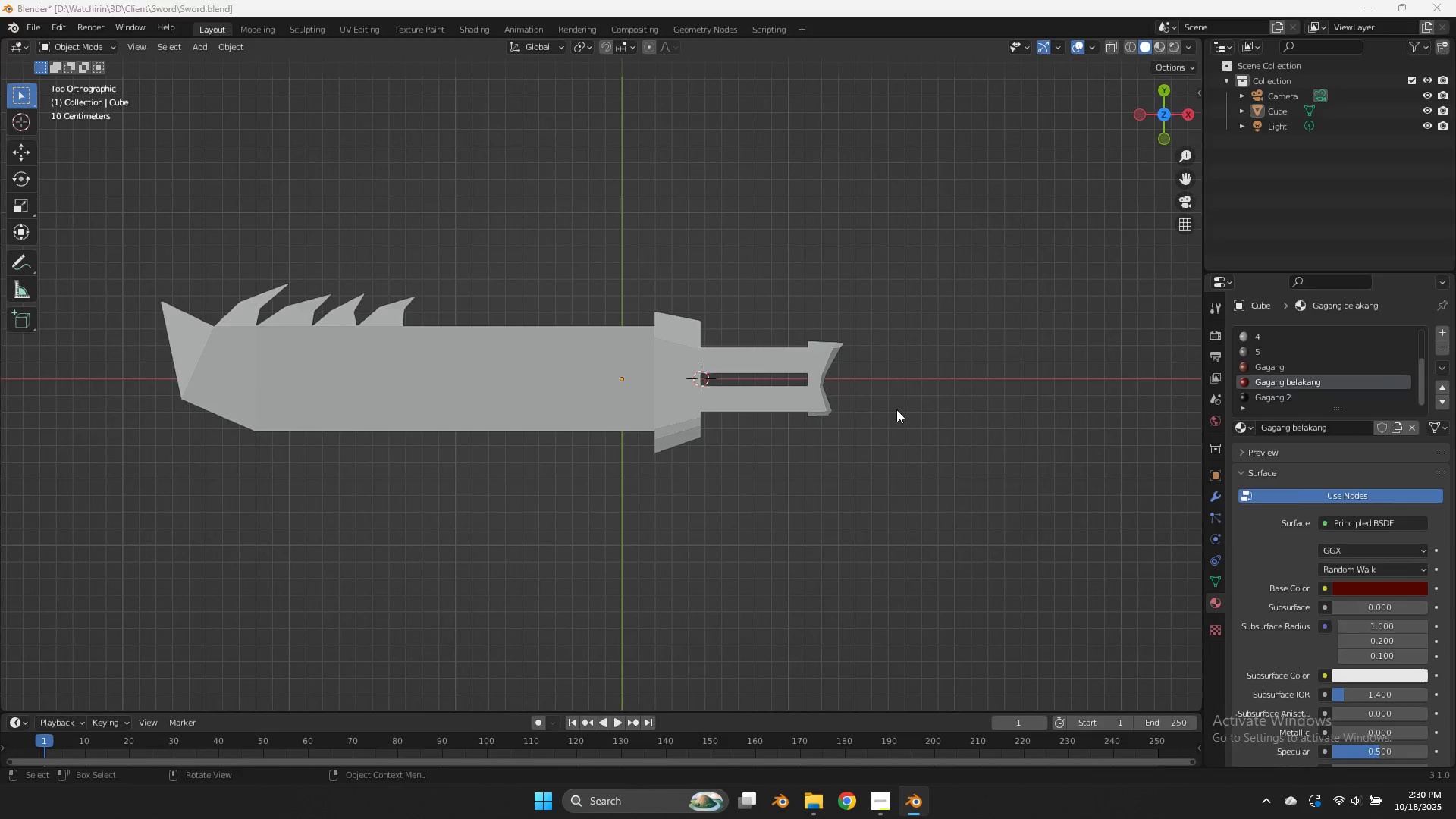 
key(Alt+Tab)